 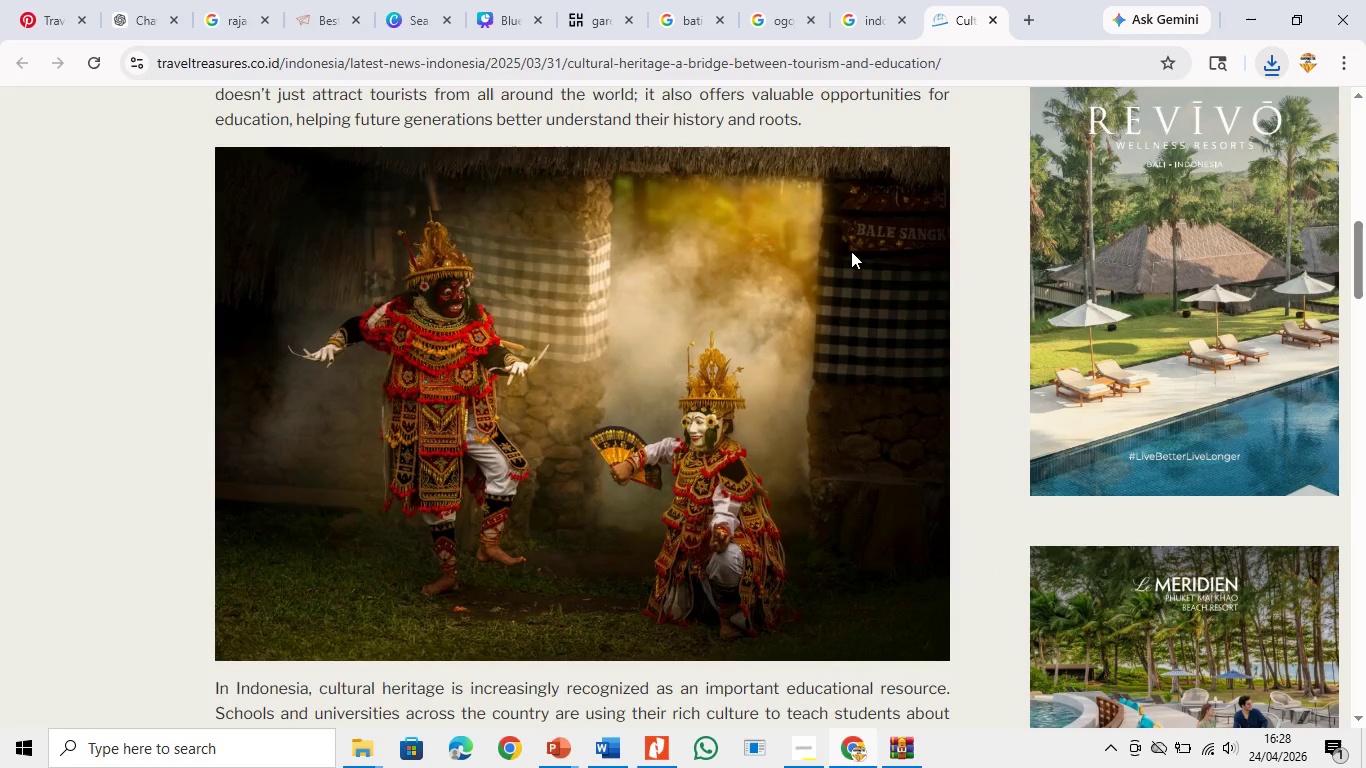 
left_click([555, 746])
 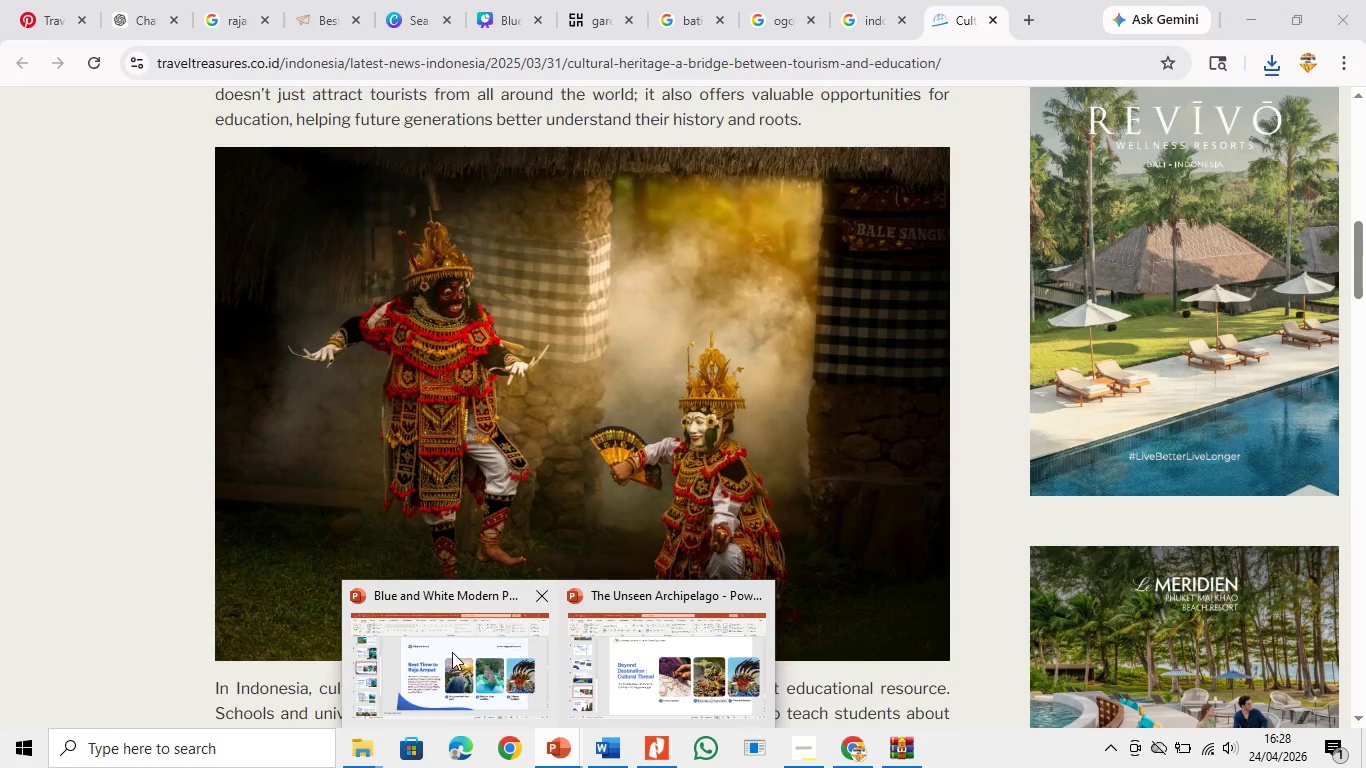 
left_click([452, 652])
 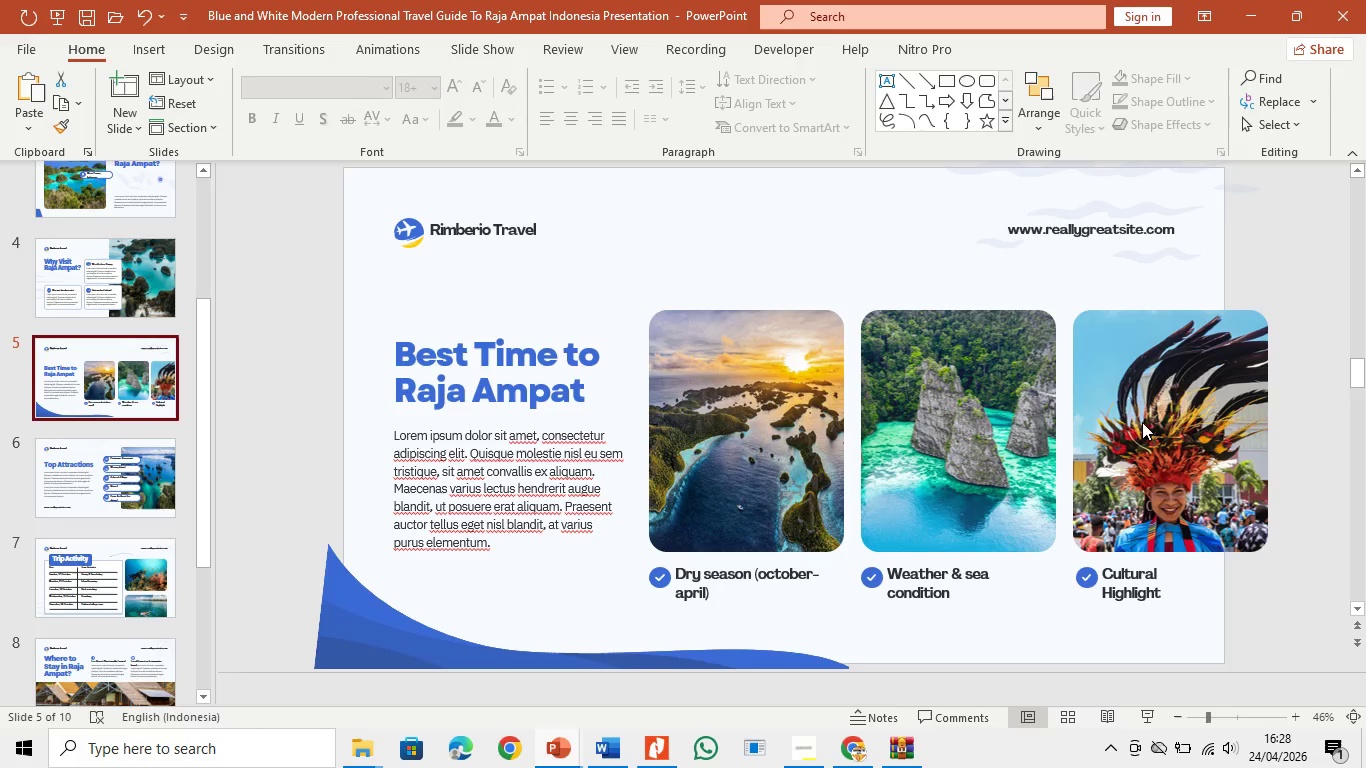 
left_click([1176, 422])
 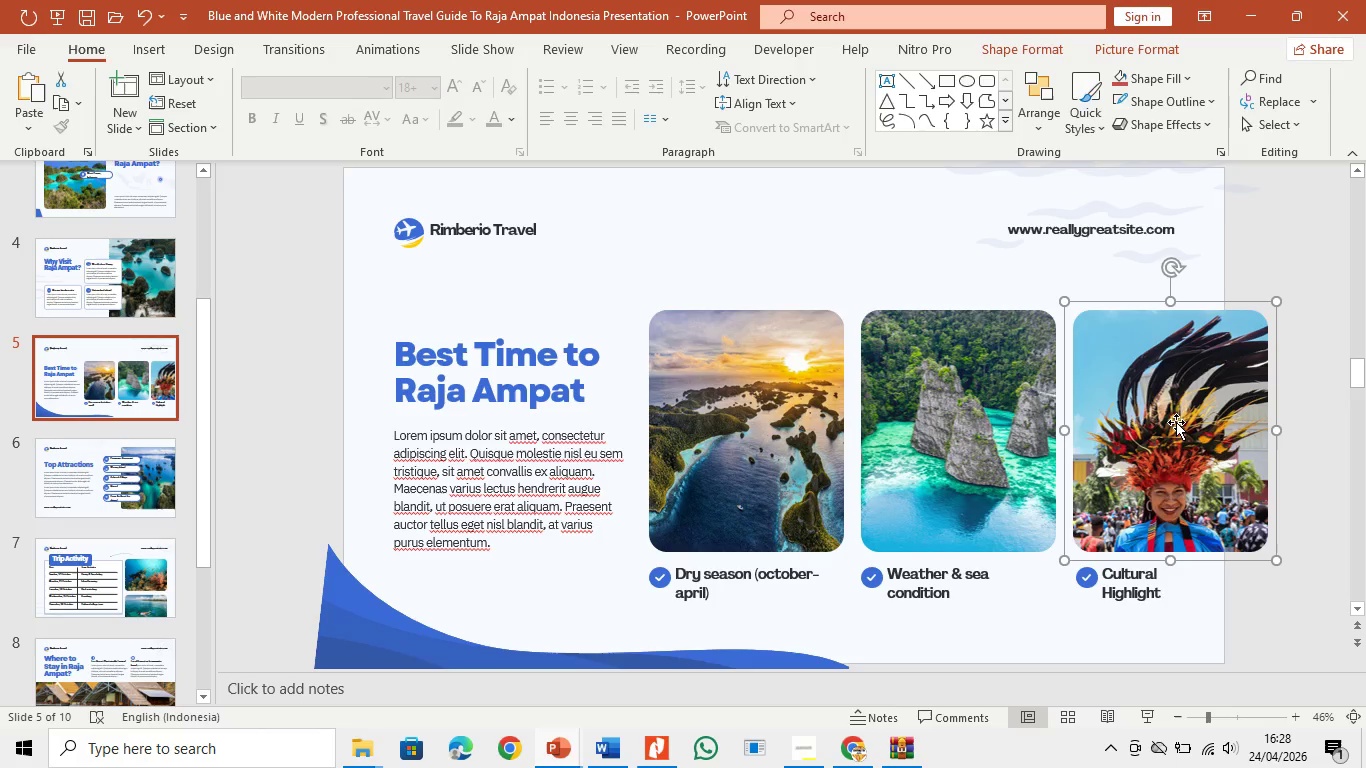 
right_click([1176, 422])
 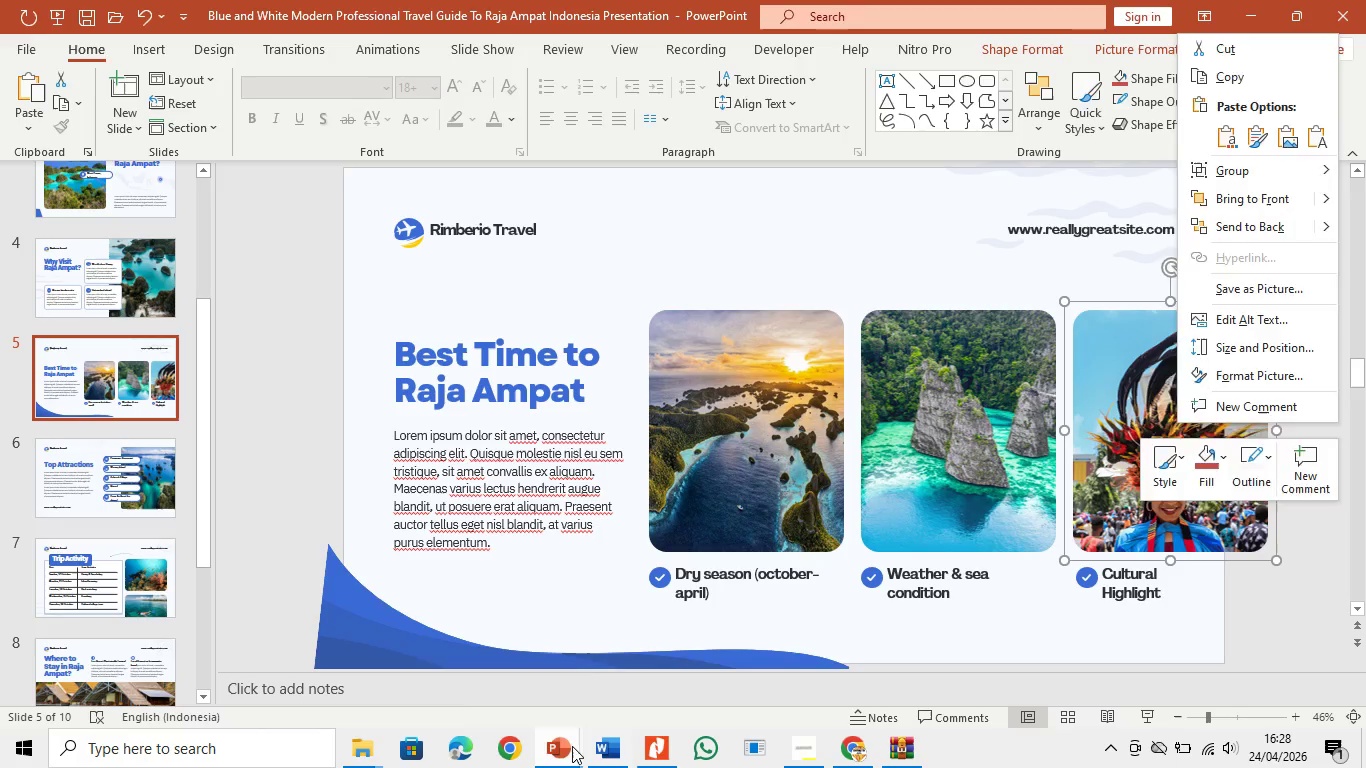 
double_click([690, 688])
 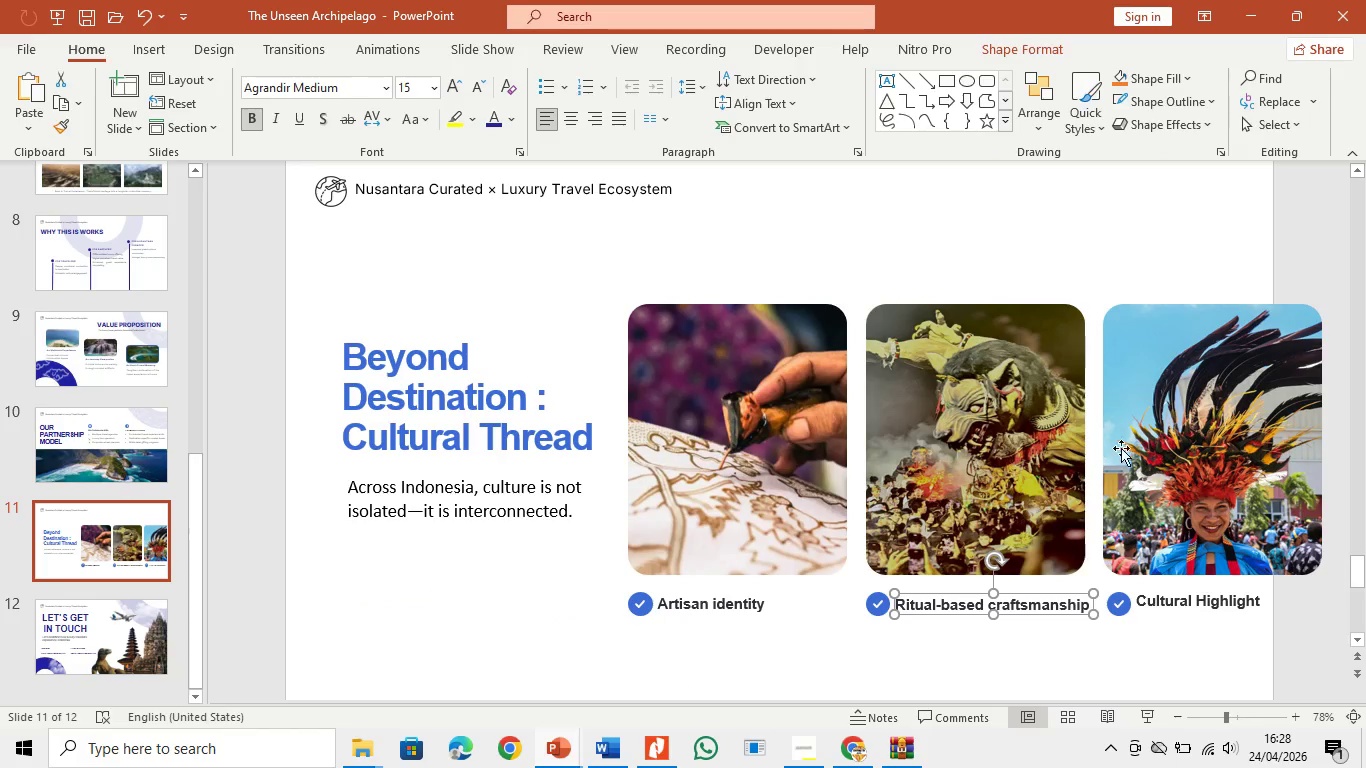 
left_click([1122, 448])
 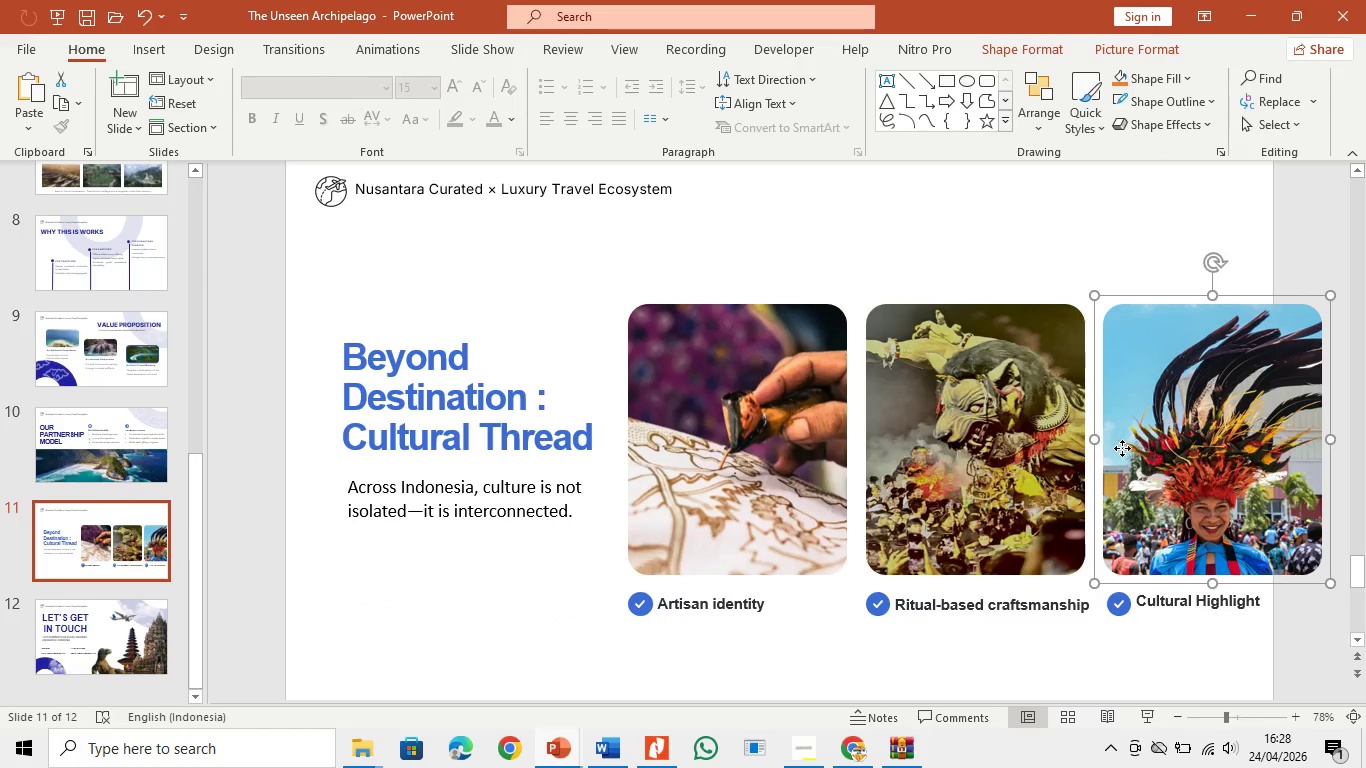 
right_click([1122, 448])
 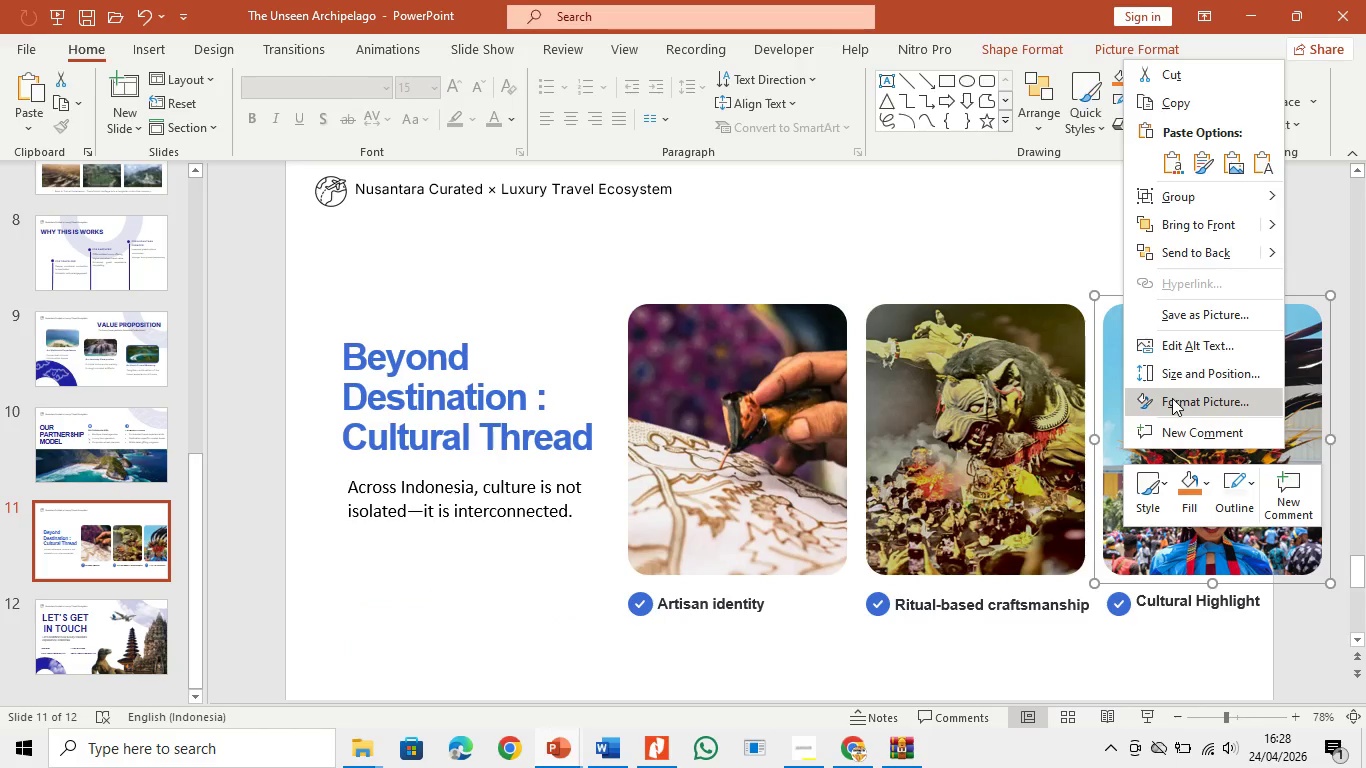 
left_click([1179, 396])
 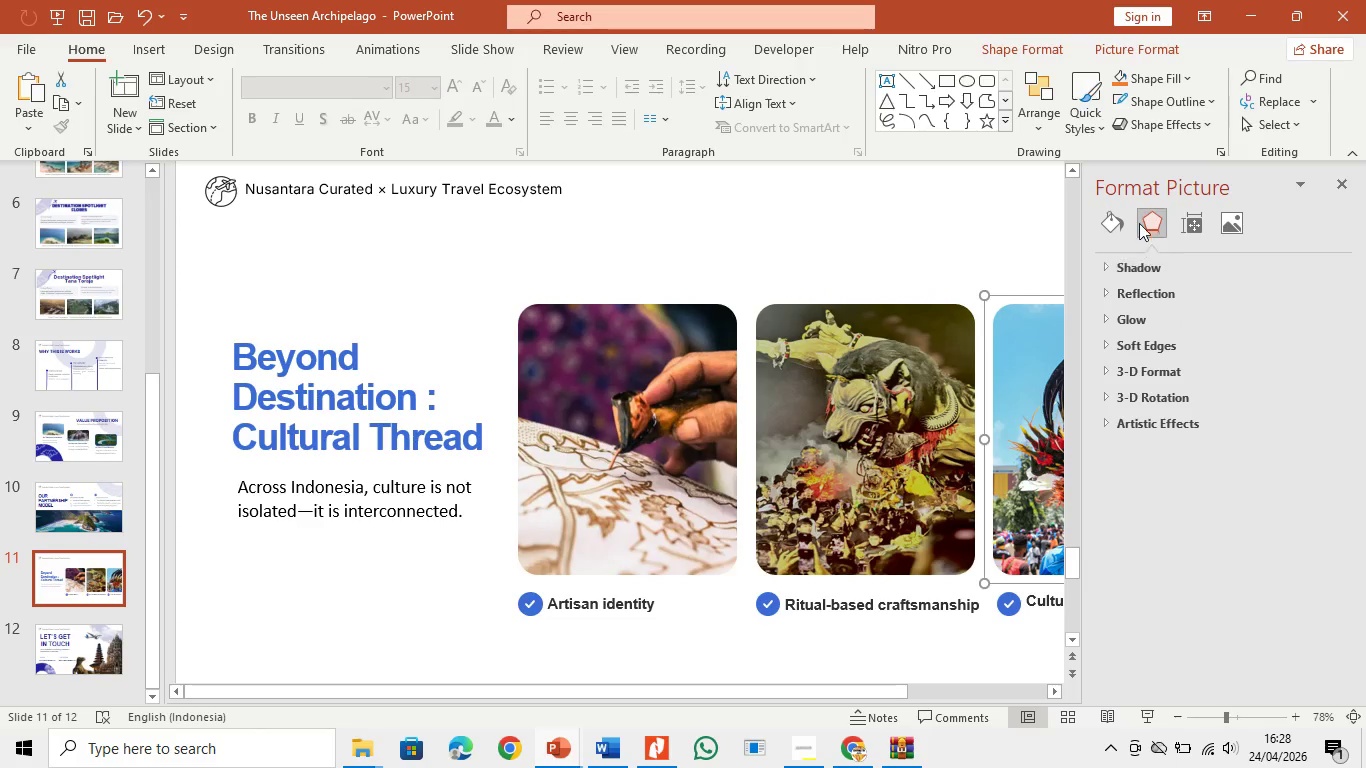 
left_click([1101, 215])
 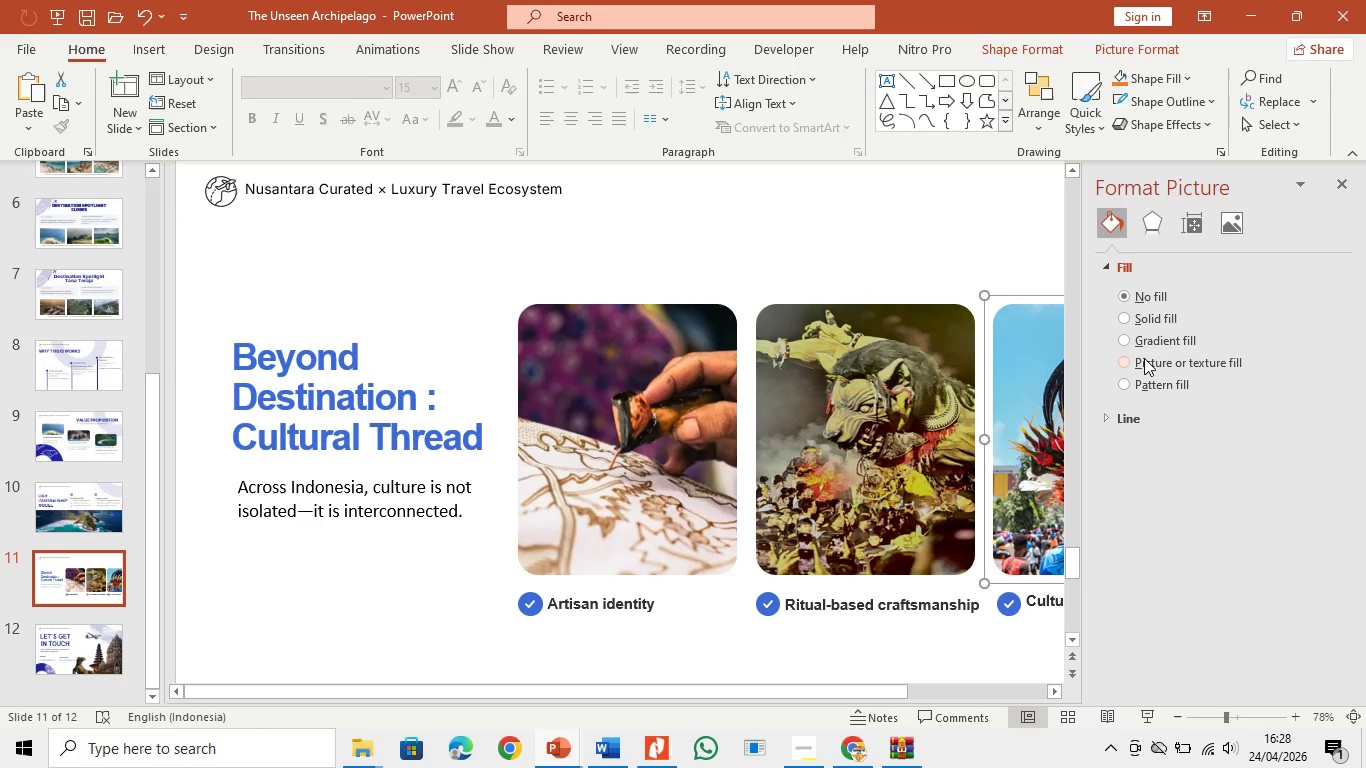 
left_click([1144, 358])
 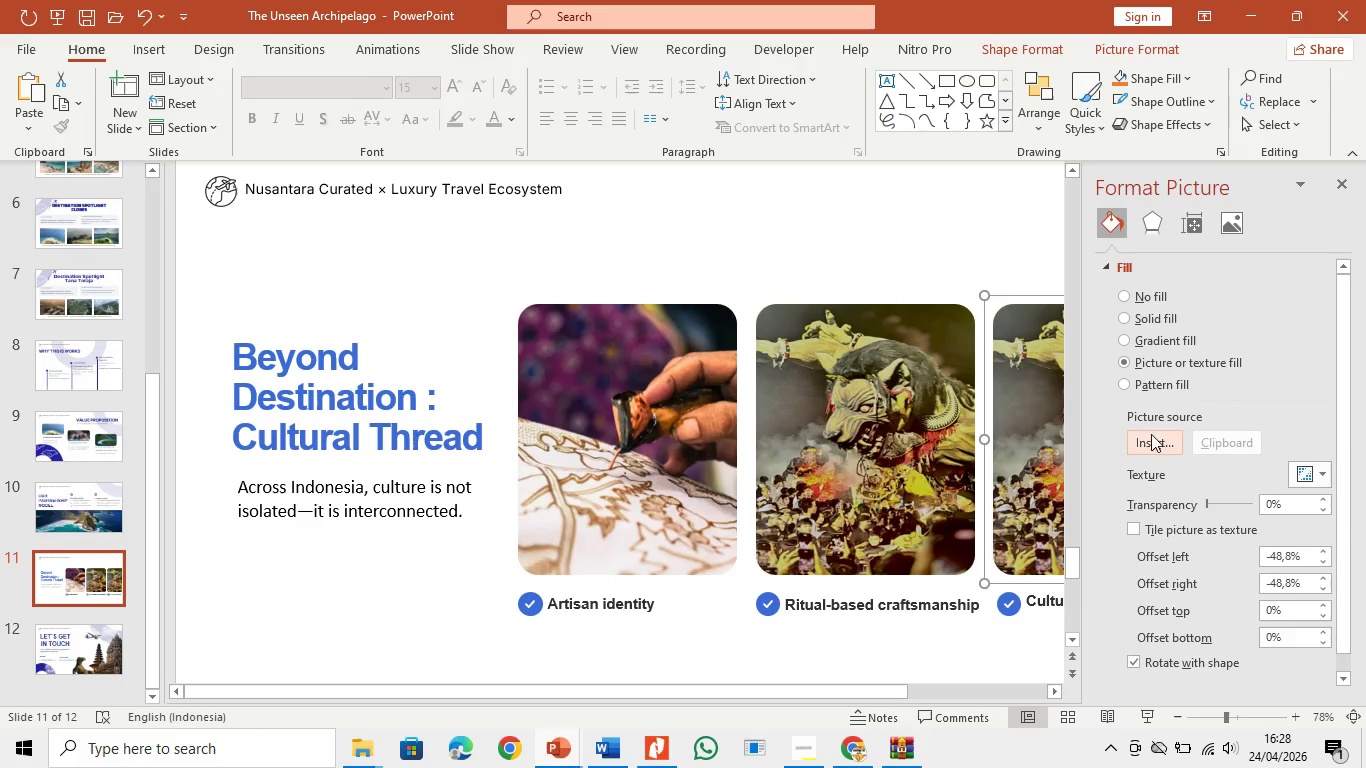 
left_click([1152, 431])
 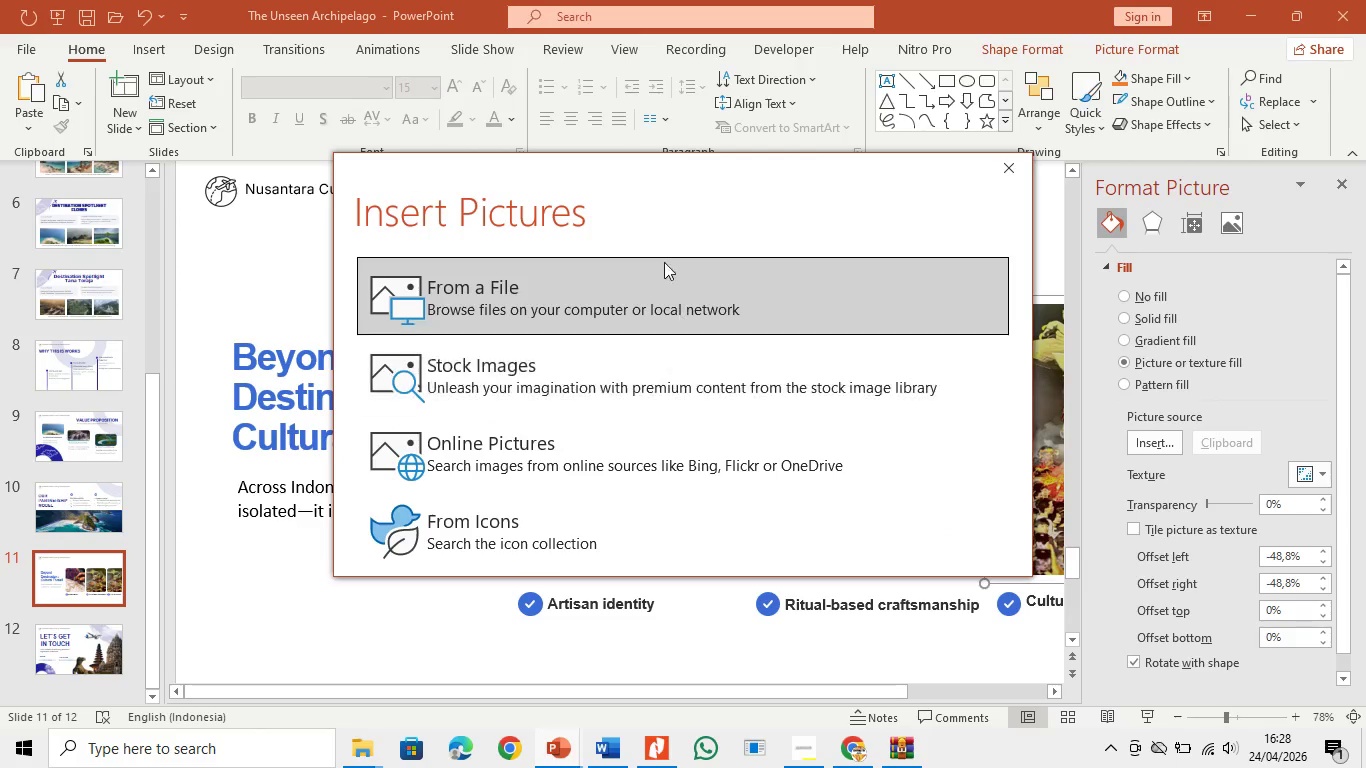 
double_click([664, 261])
 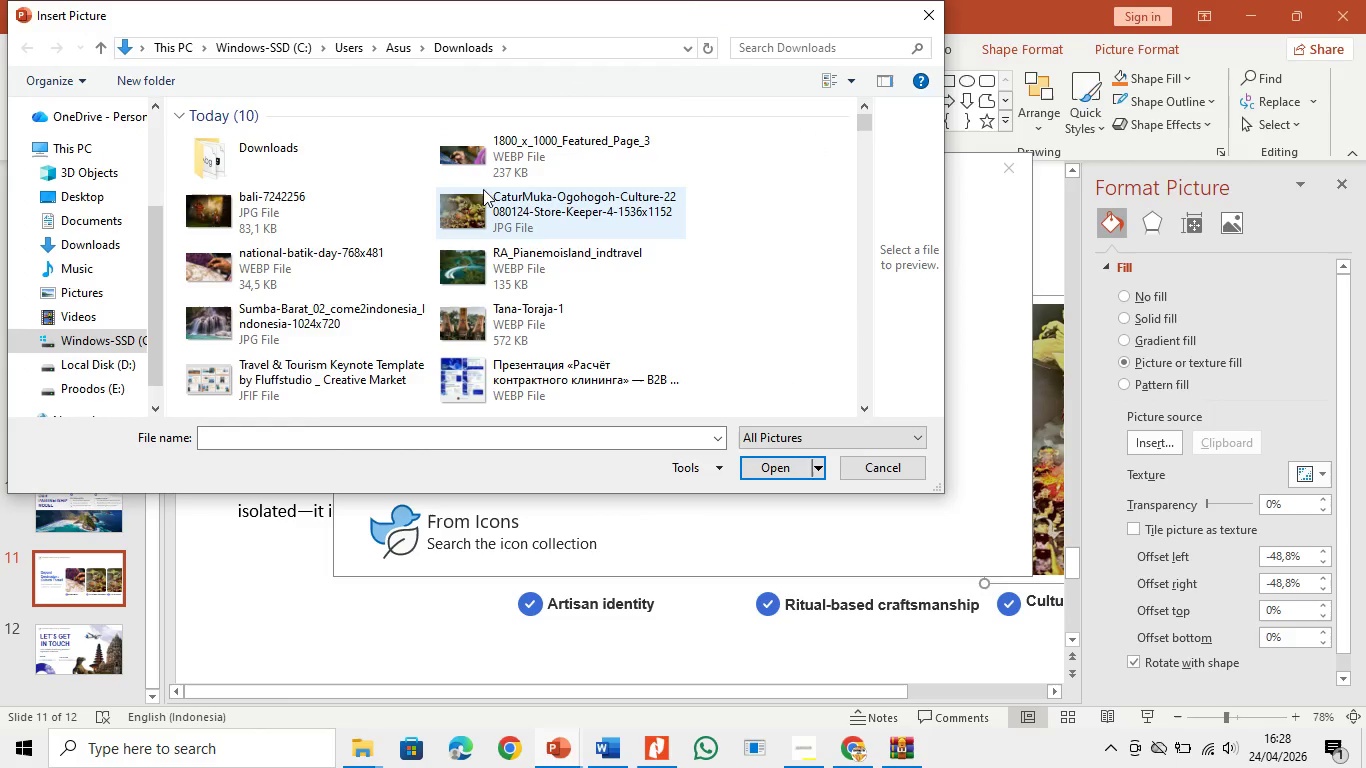 
double_click([196, 207])
 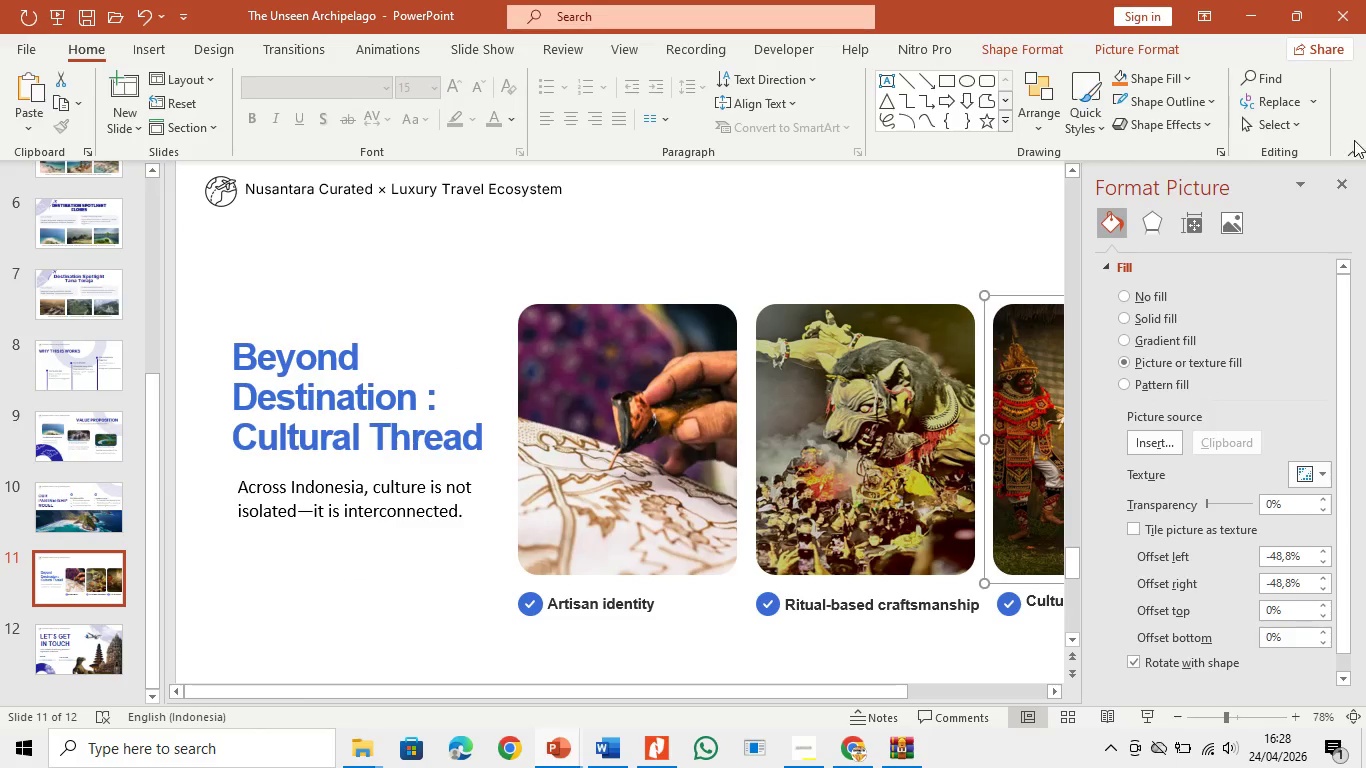 
left_click([1346, 178])
 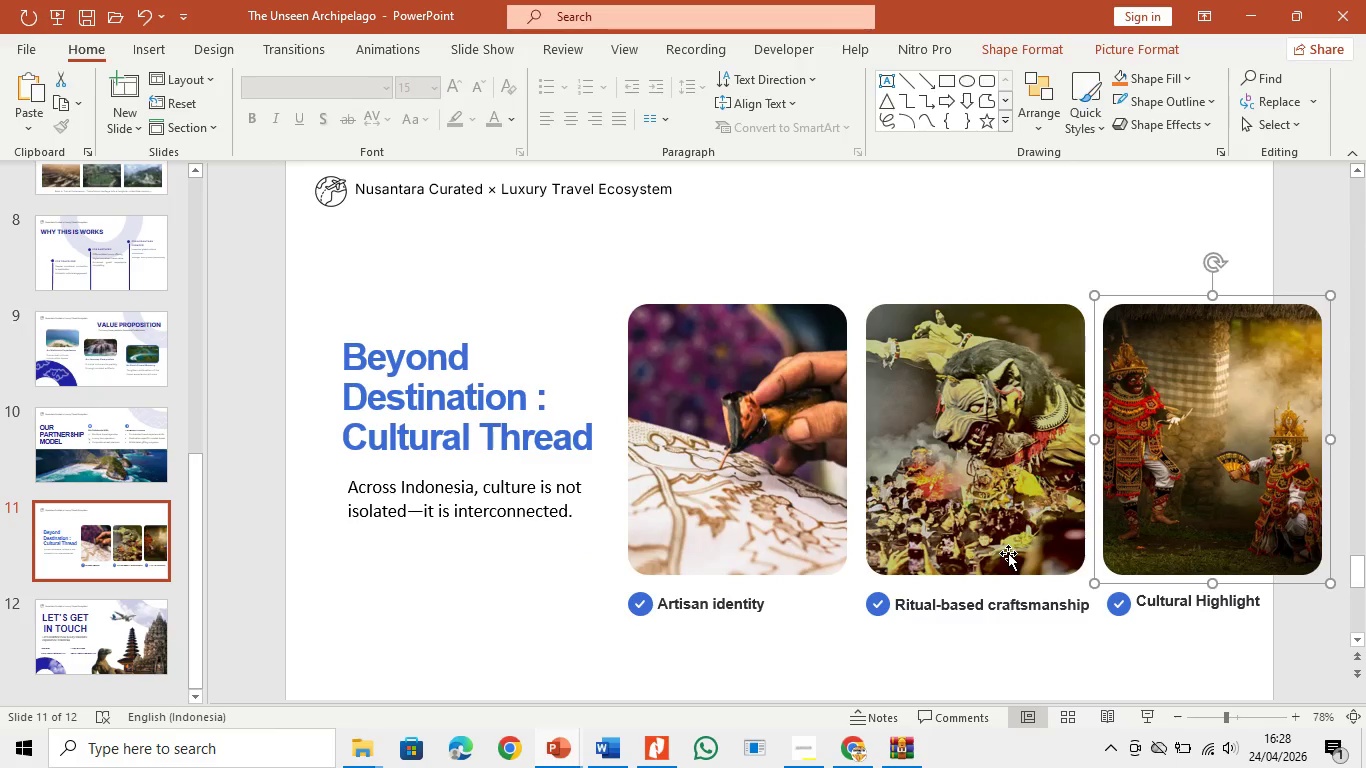 
left_click([857, 767])
 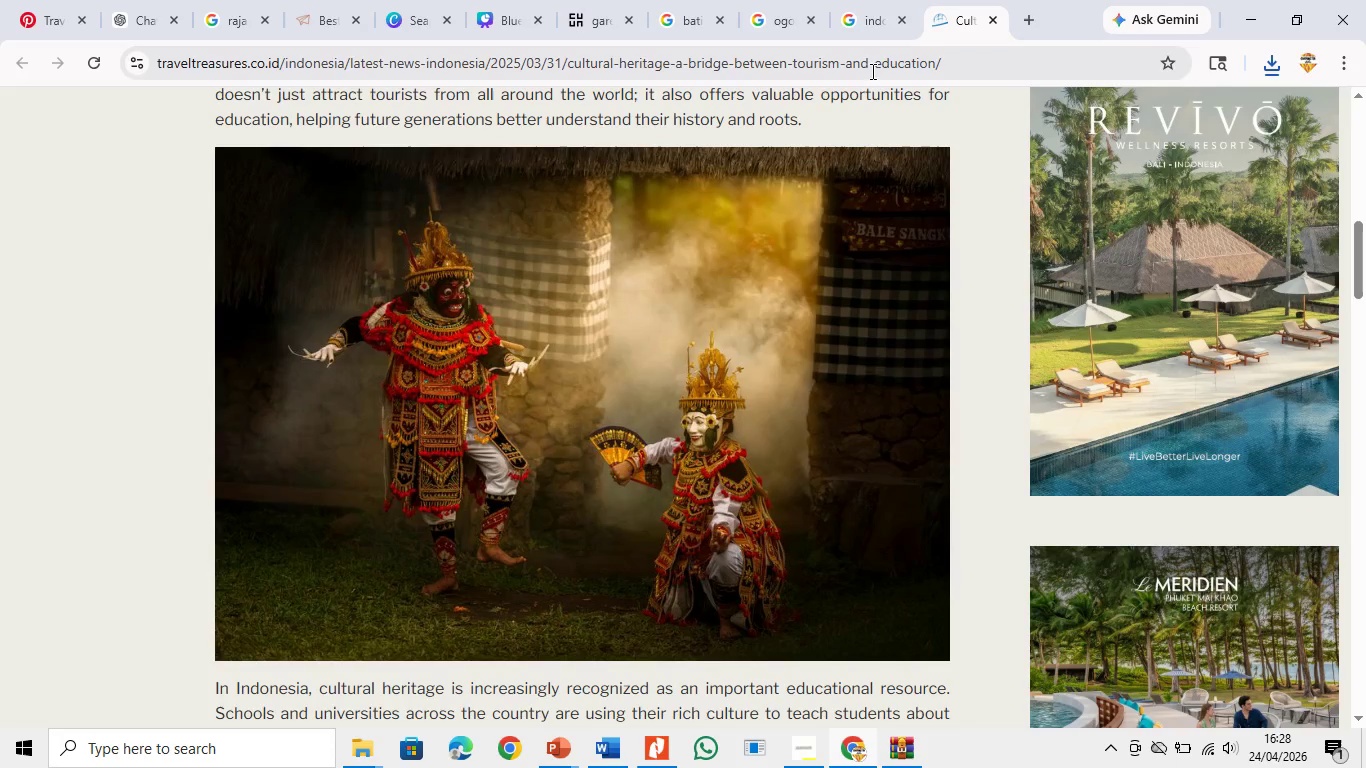 
left_click([869, 32])
 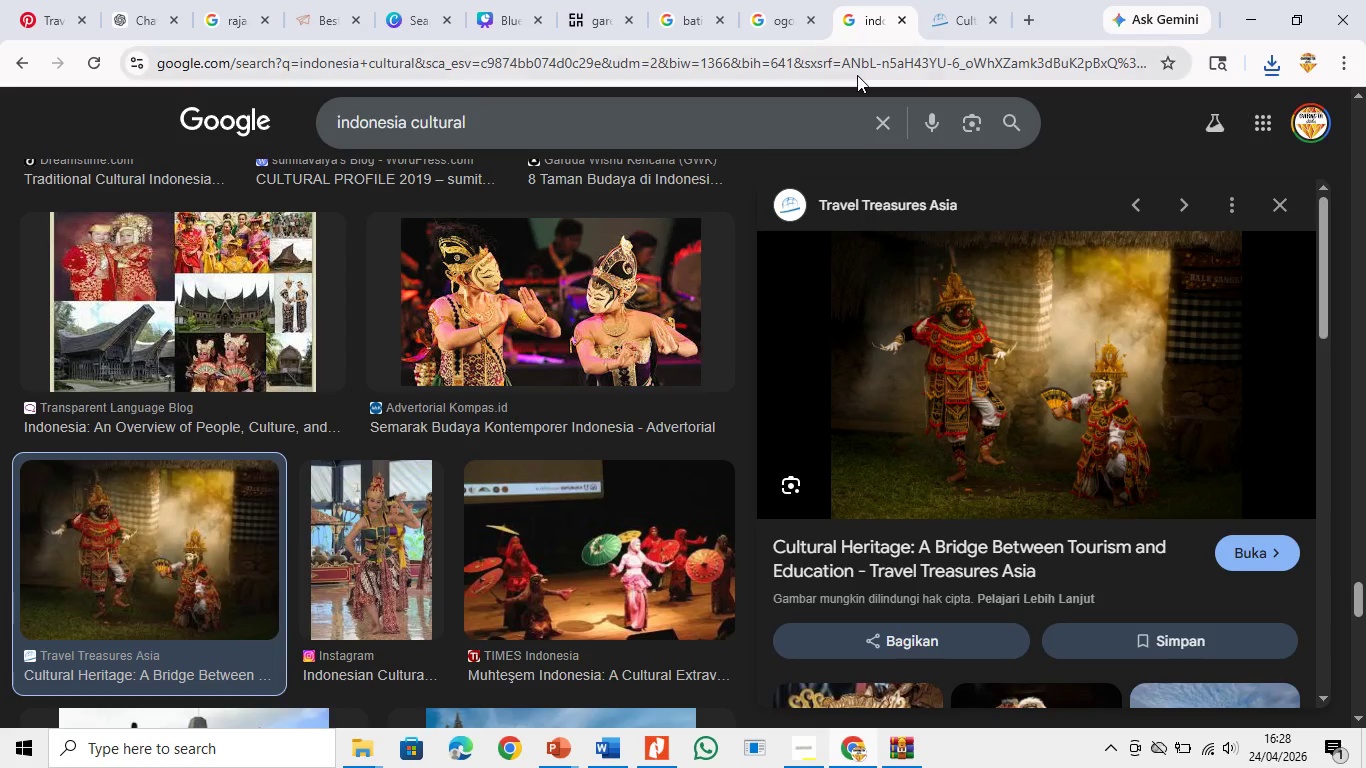 
left_click([857, 75])
 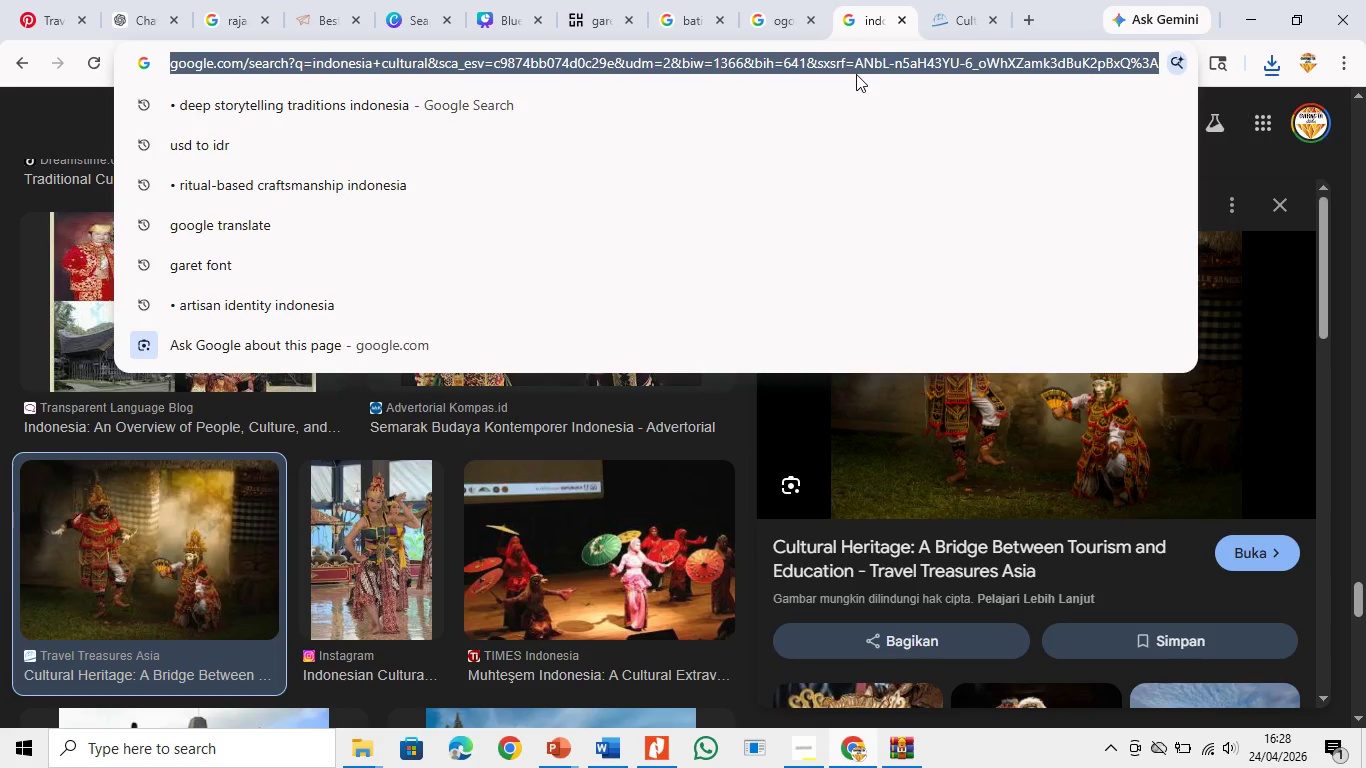 
key(Control+A)
 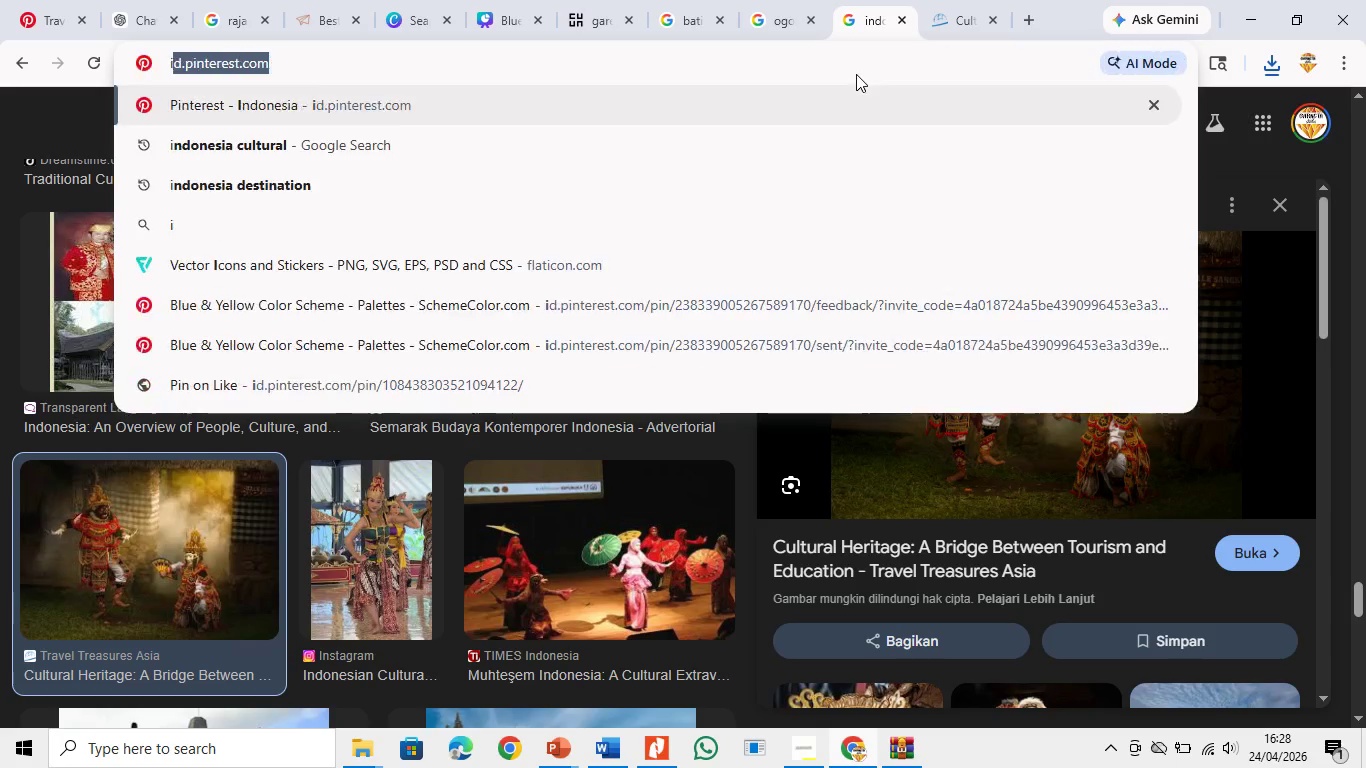 
type(indon)
 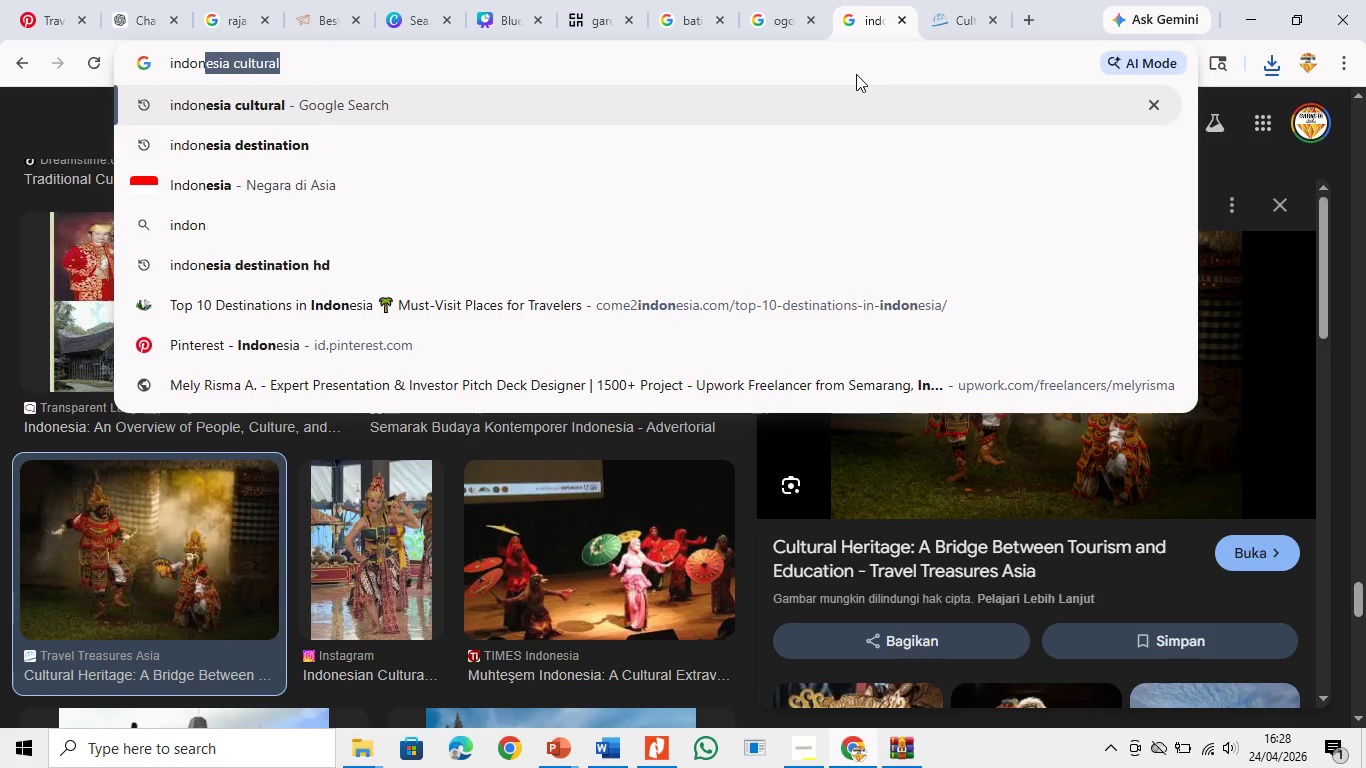 
key(Enter)
 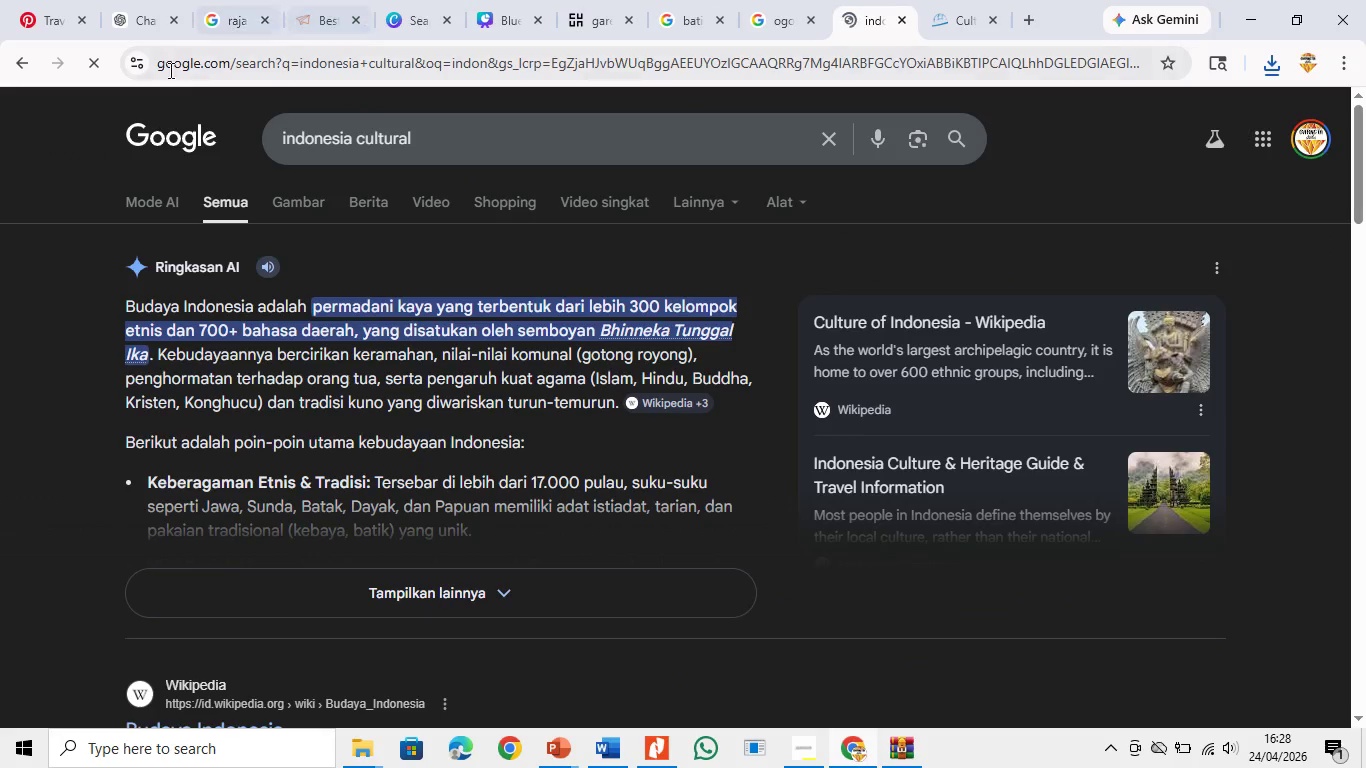 
left_click([277, 196])
 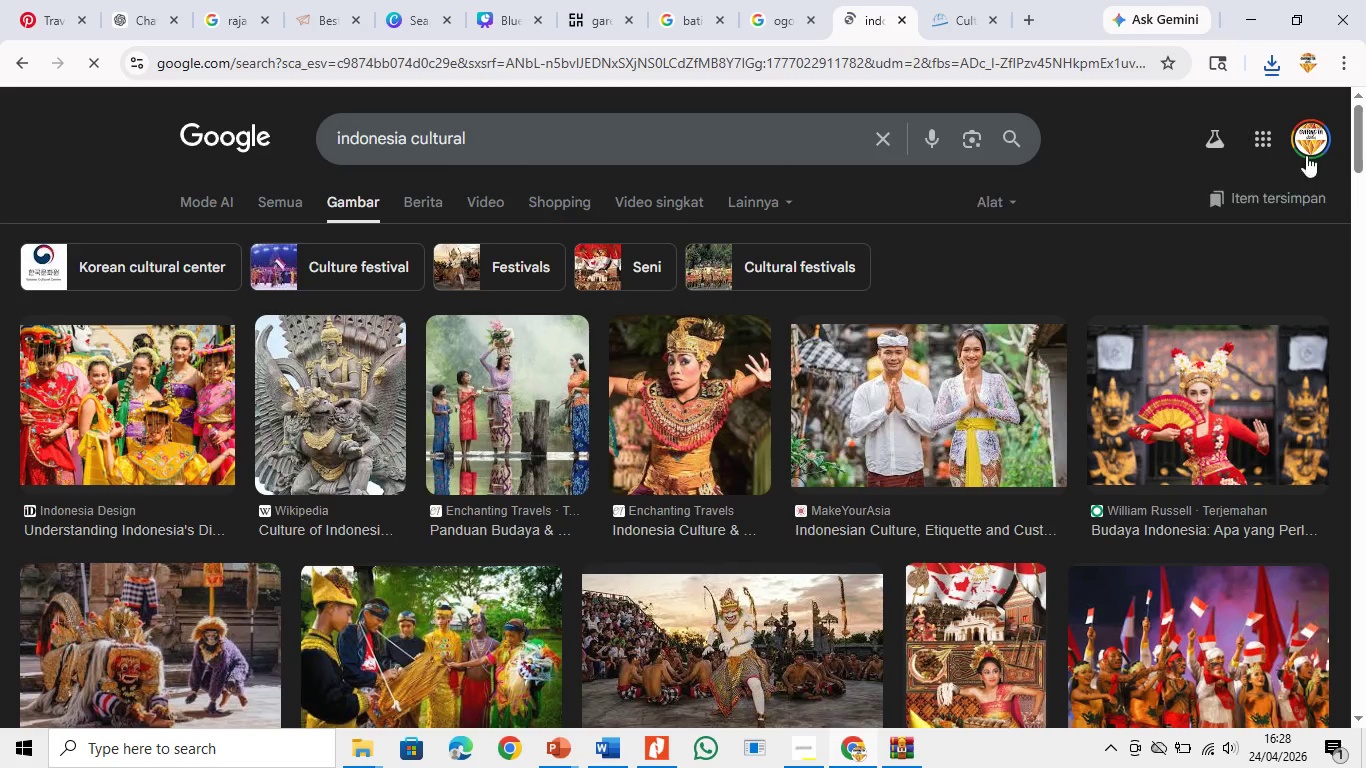 
left_click_drag(start_coordinate=[1353, 143], to_coordinate=[1365, 761])
 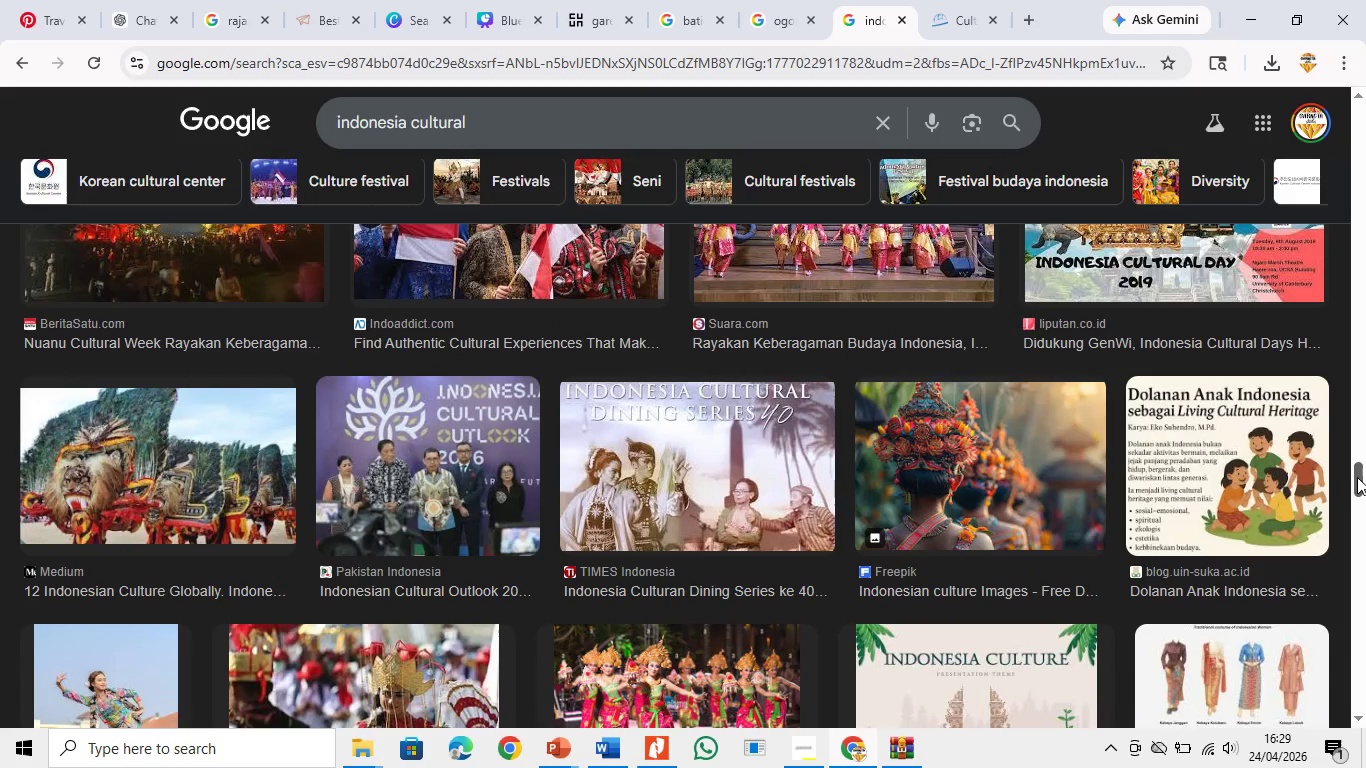 
left_click_drag(start_coordinate=[1362, 477], to_coordinate=[1365, 488])
 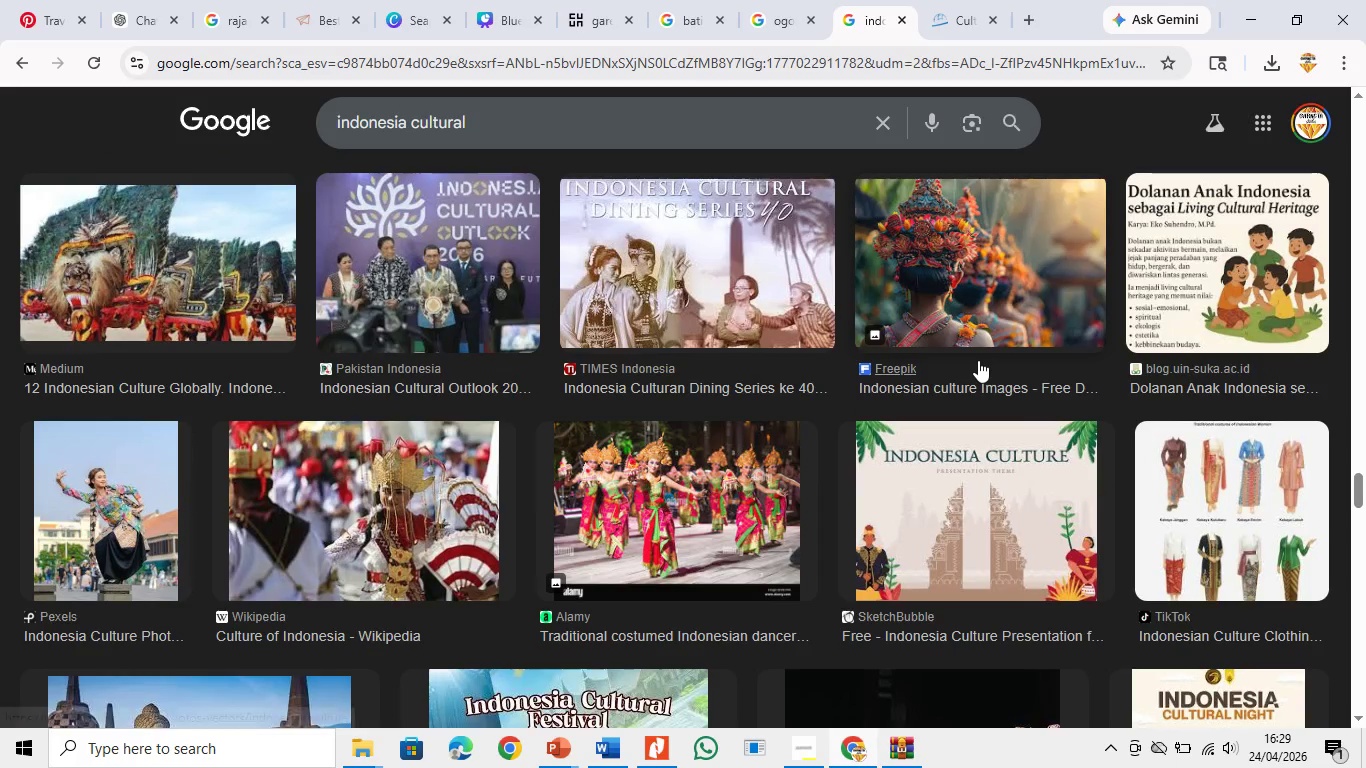 
left_click([978, 360])
 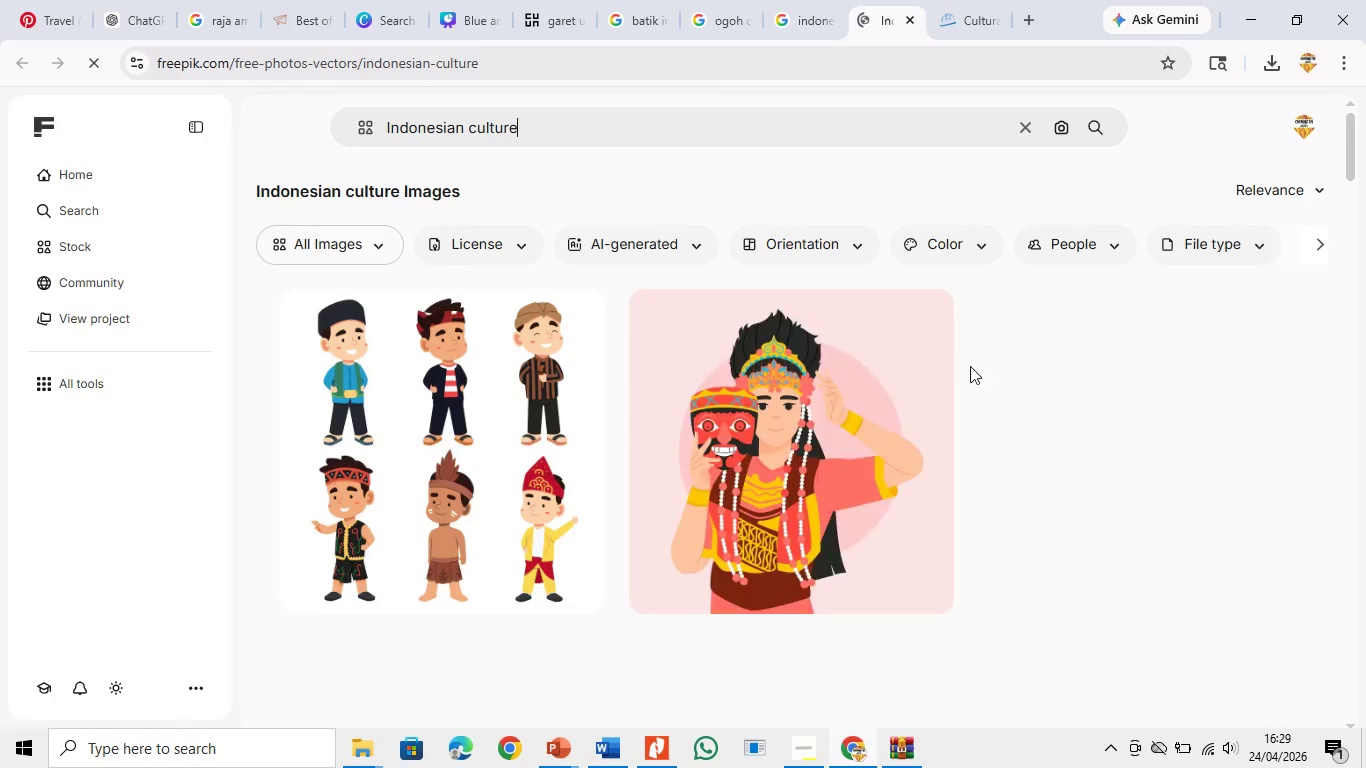 
wait(7.81)
 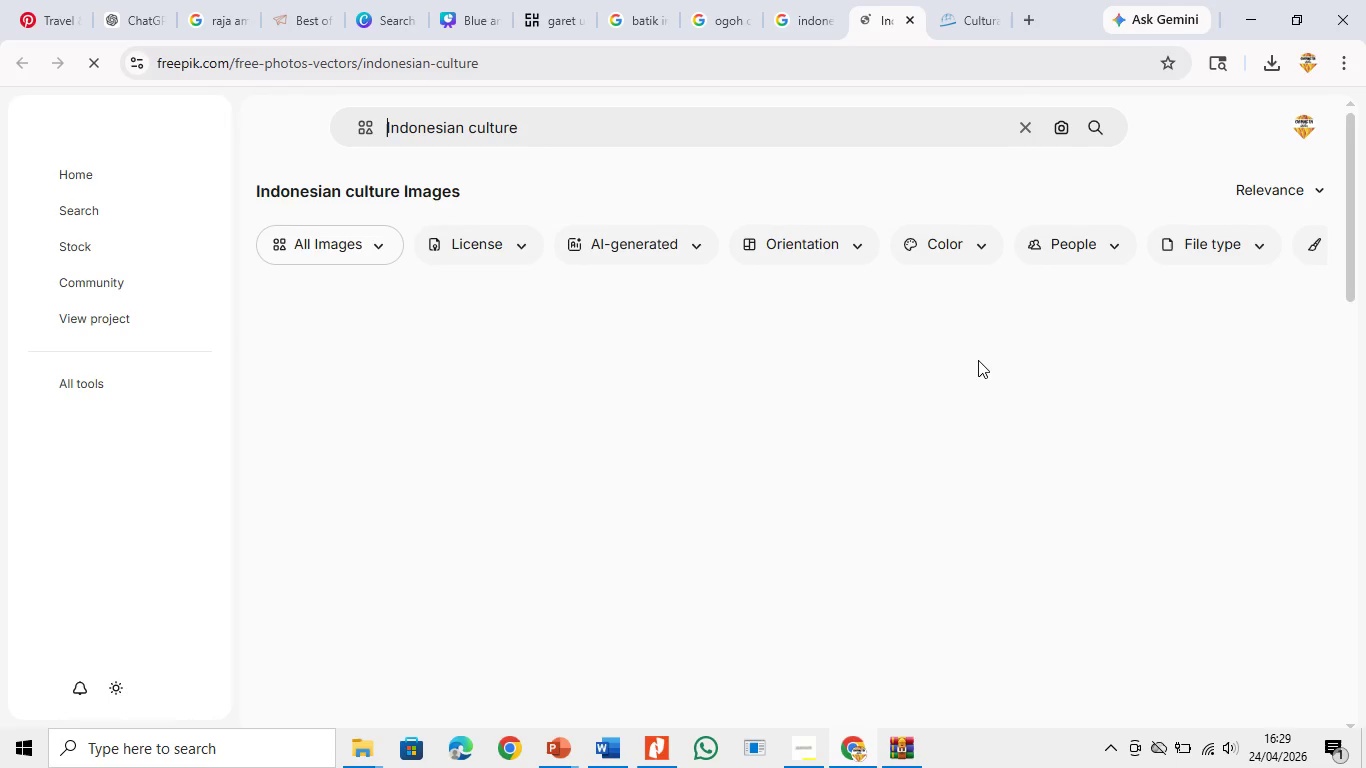 
left_click_drag(start_coordinate=[1349, 155], to_coordinate=[1356, 204])
 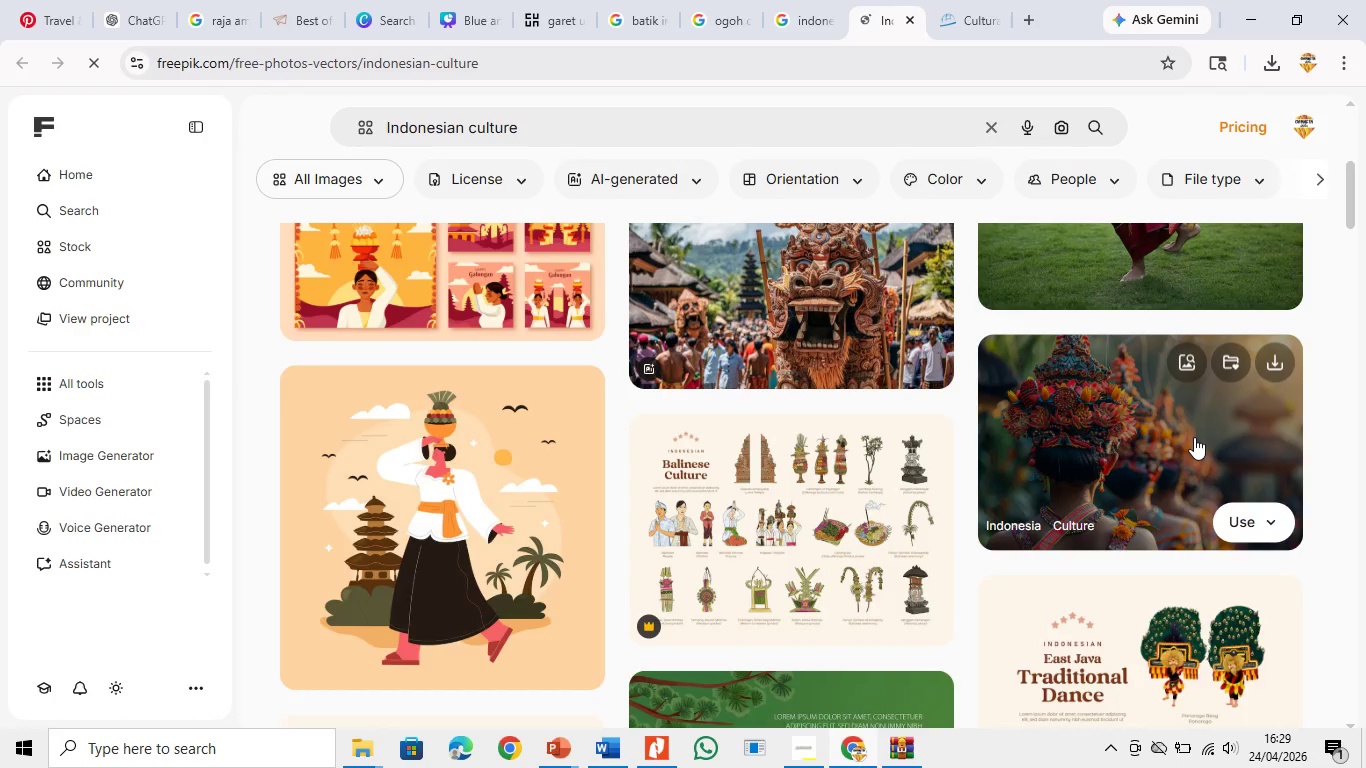 
left_click([1194, 437])
 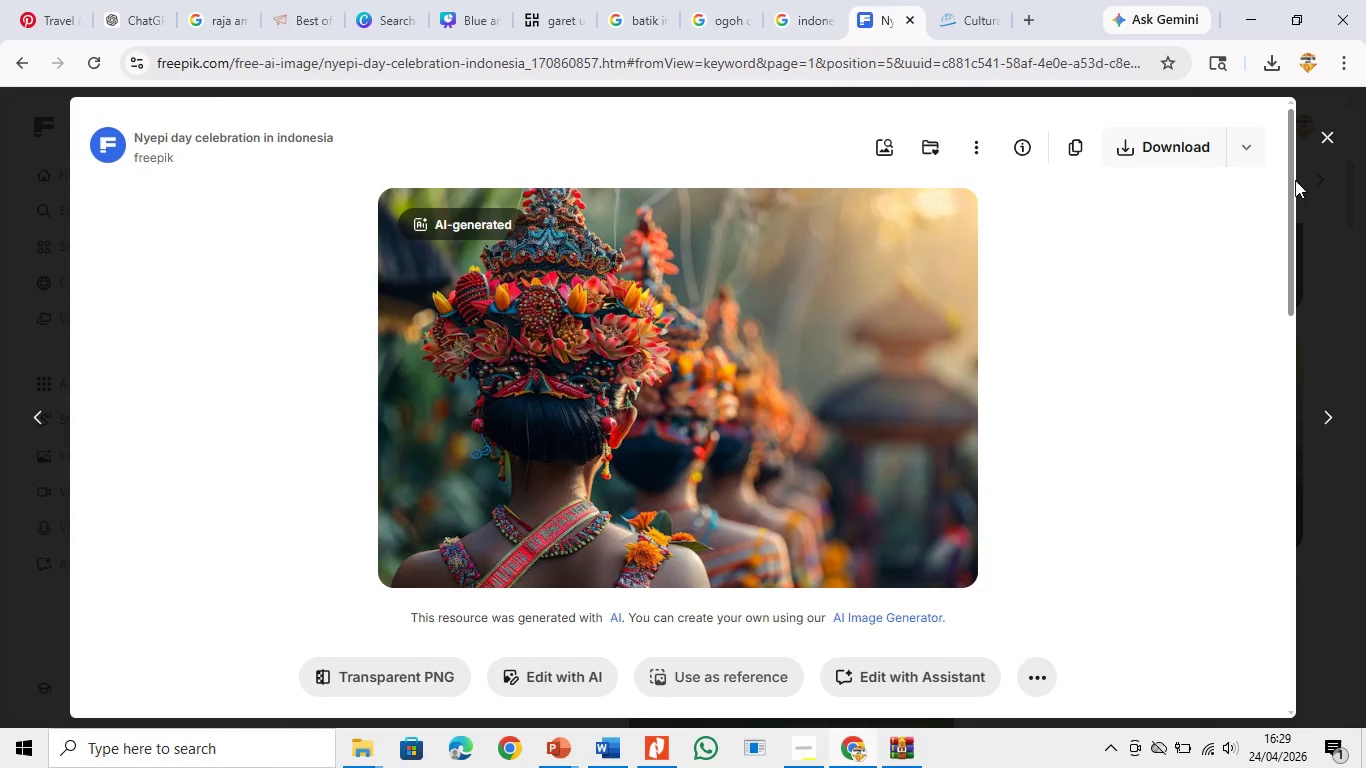 
left_click_drag(start_coordinate=[1294, 189], to_coordinate=[1306, 512])
 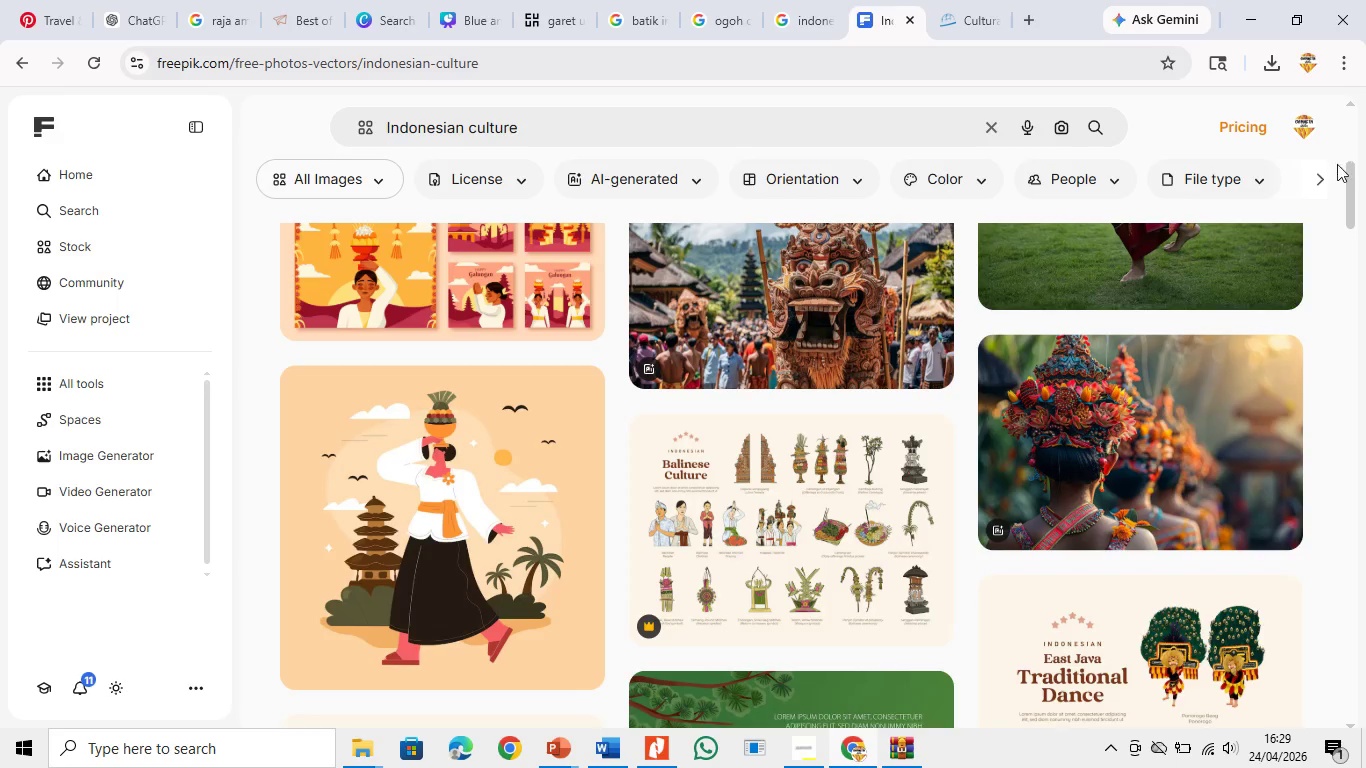 
left_click_drag(start_coordinate=[1350, 187], to_coordinate=[1360, 485])
 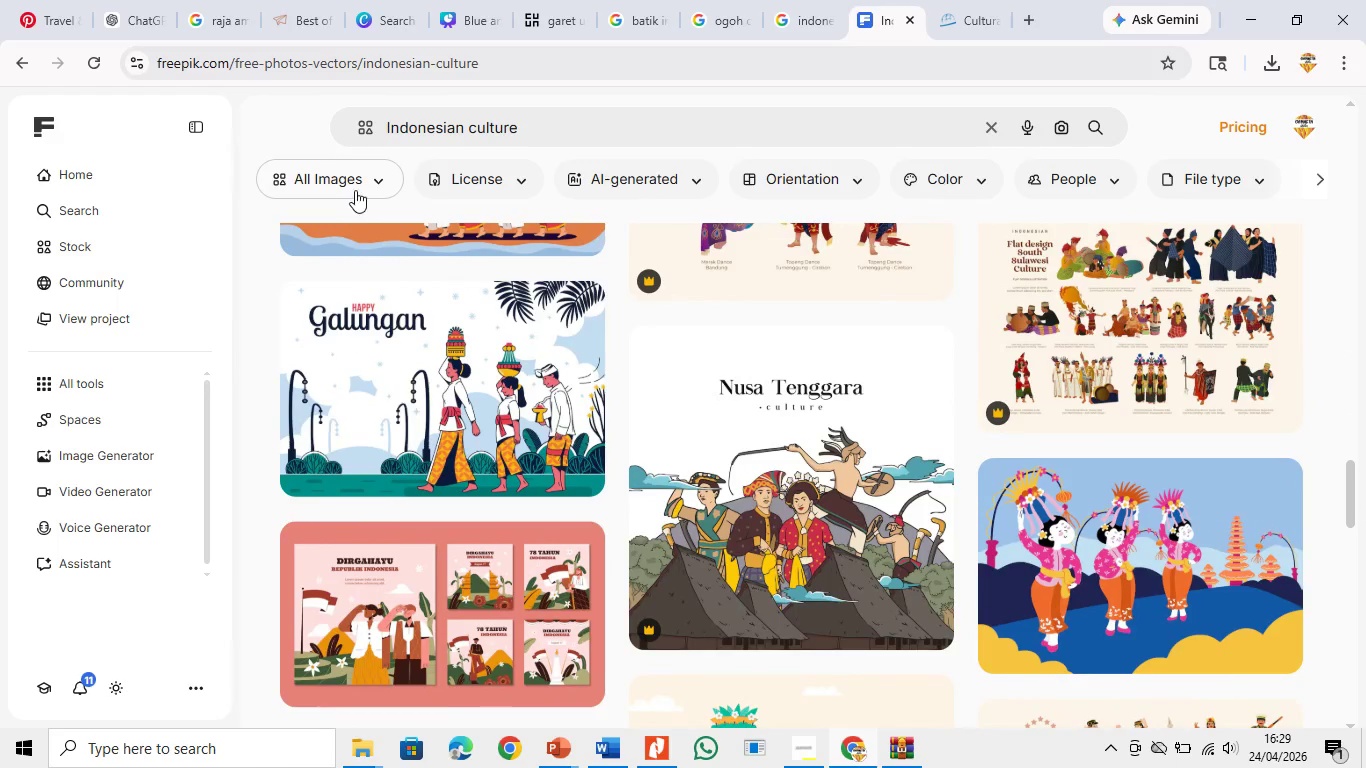 
left_click([358, 188])
 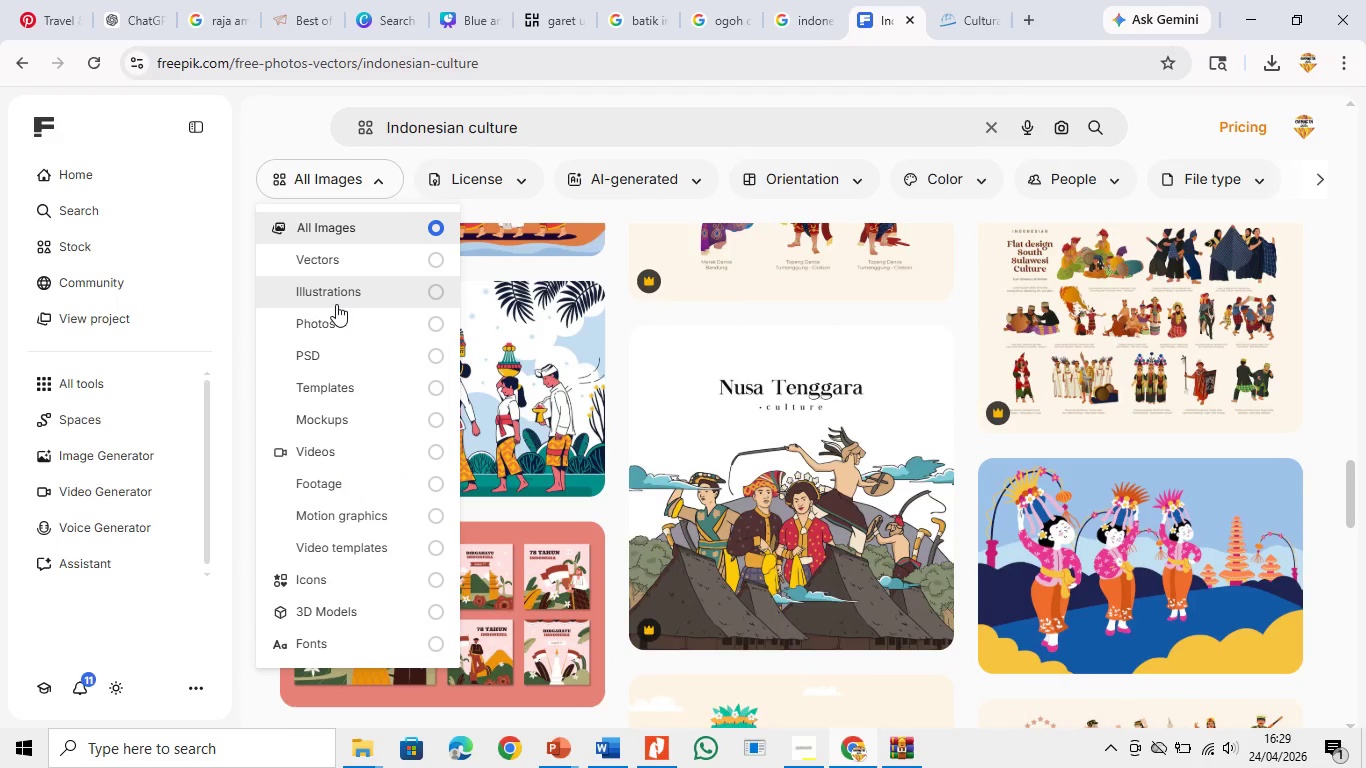 
left_click_drag(start_coordinate=[340, 317], to_coordinate=[340, 322])
 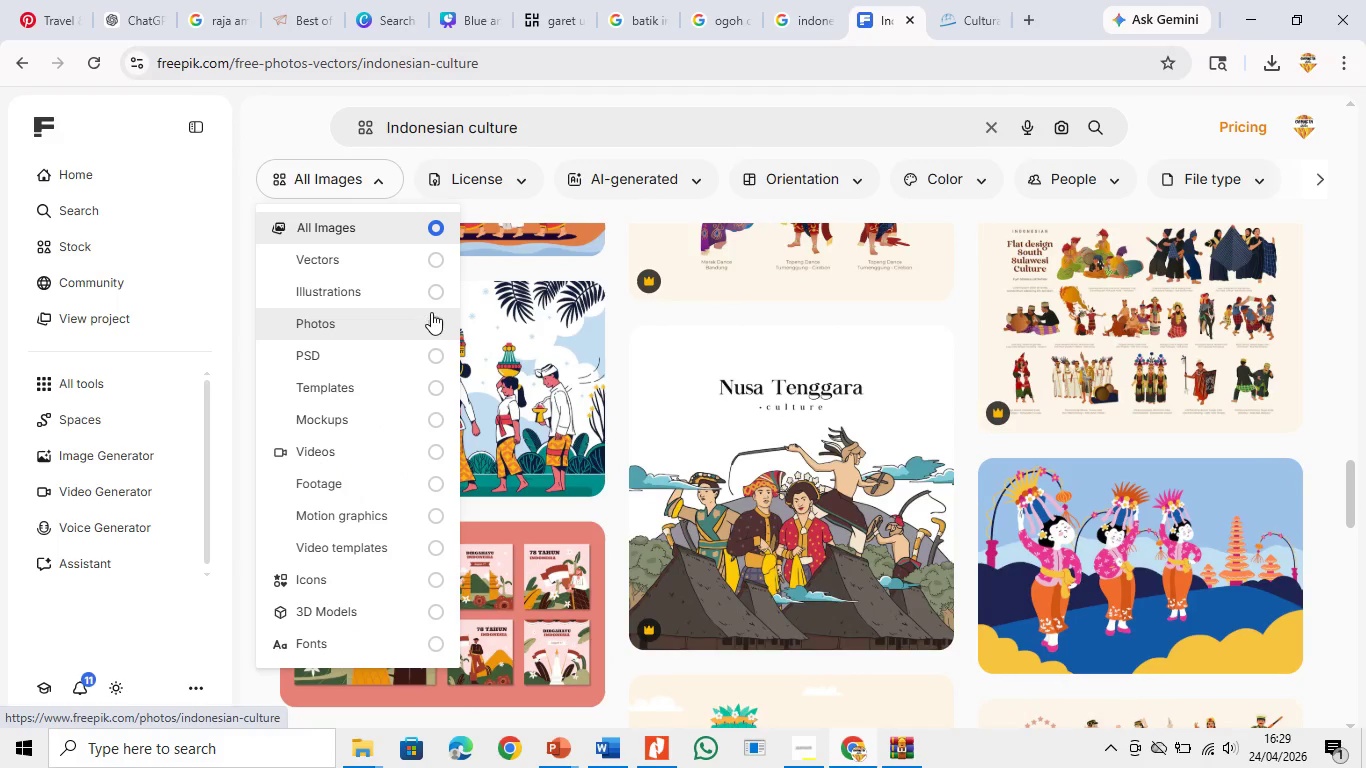 
left_click([431, 311])
 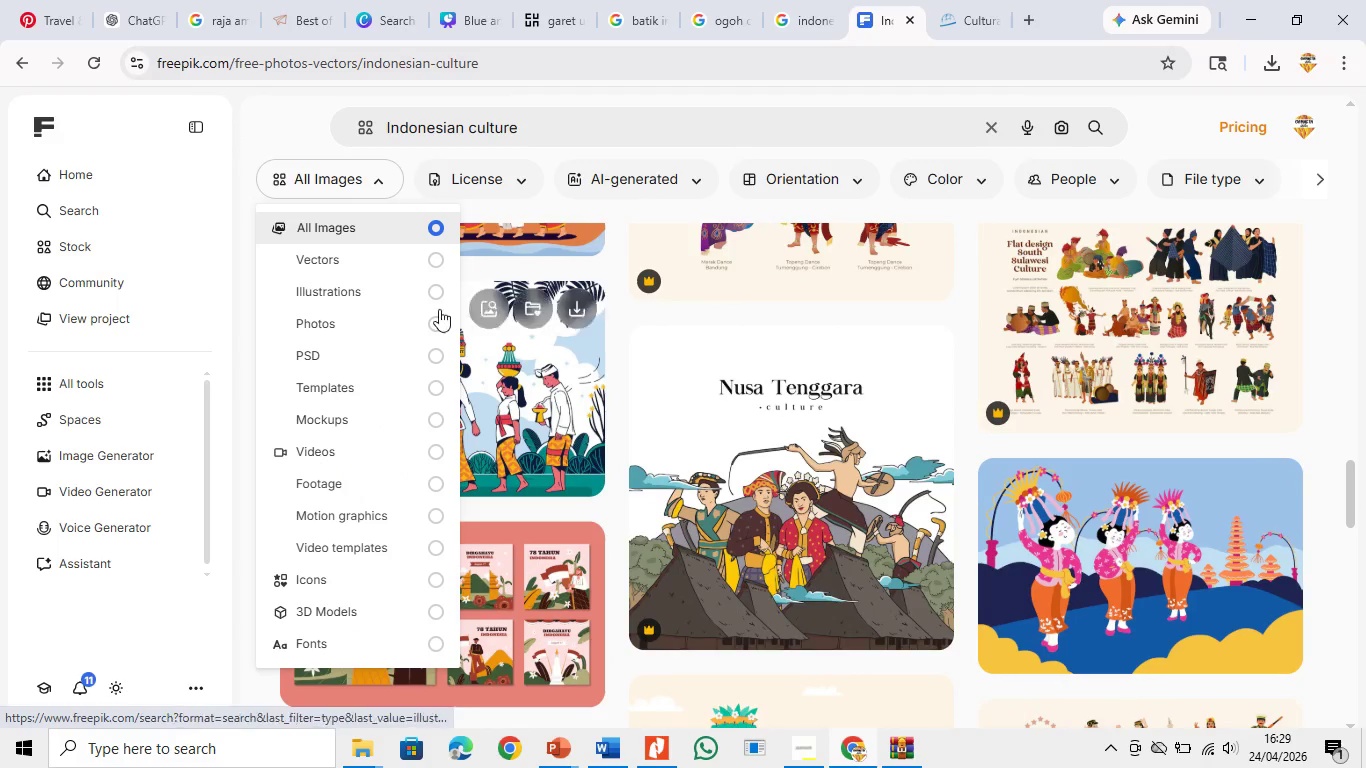 
left_click([435, 328])
 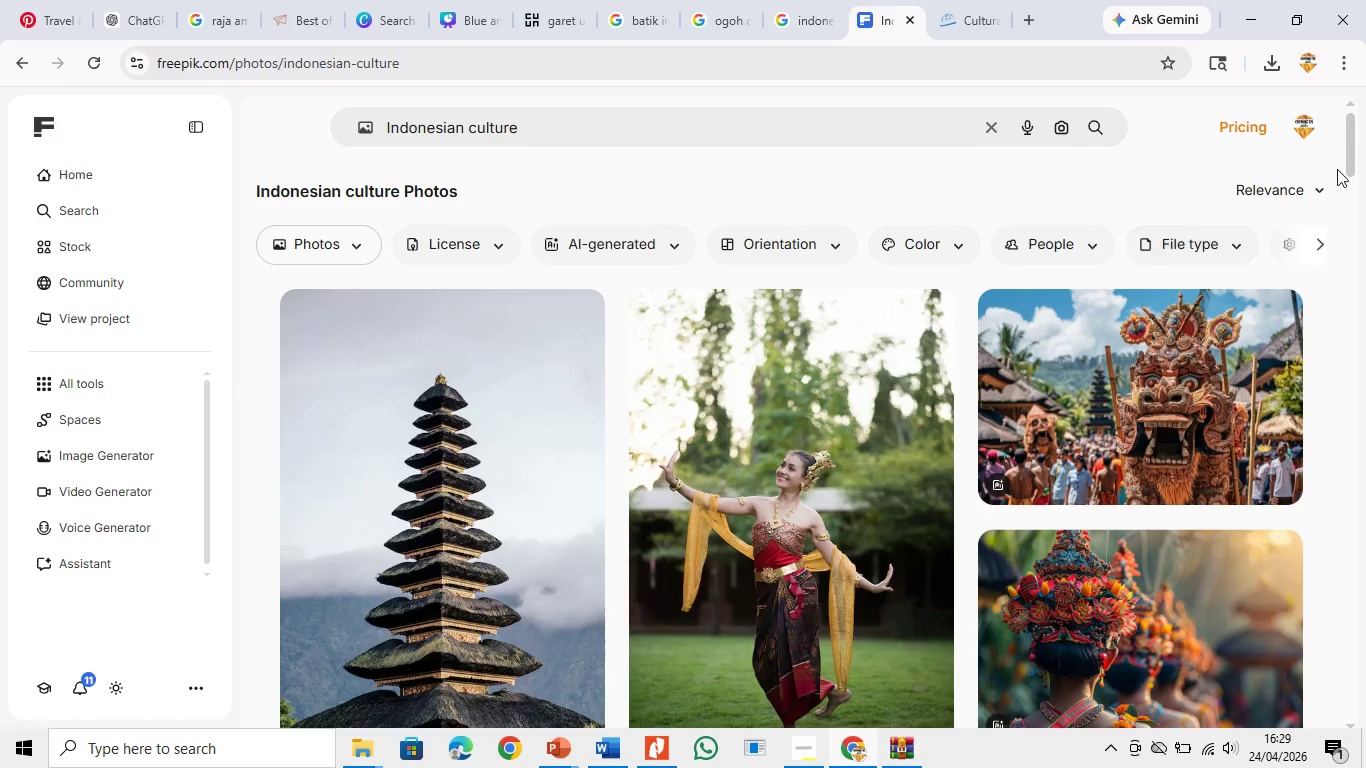 
left_click_drag(start_coordinate=[1353, 151], to_coordinate=[1365, 225])
 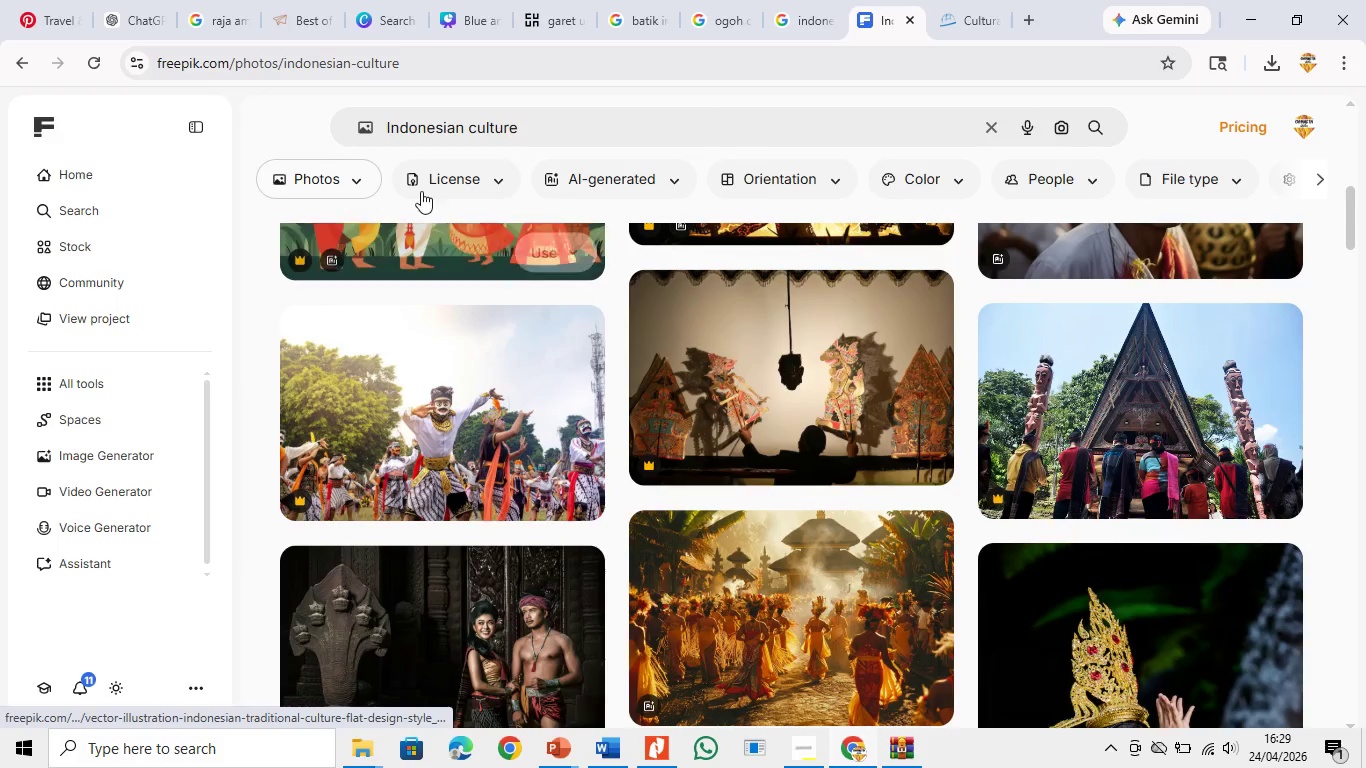 
left_click([450, 172])
 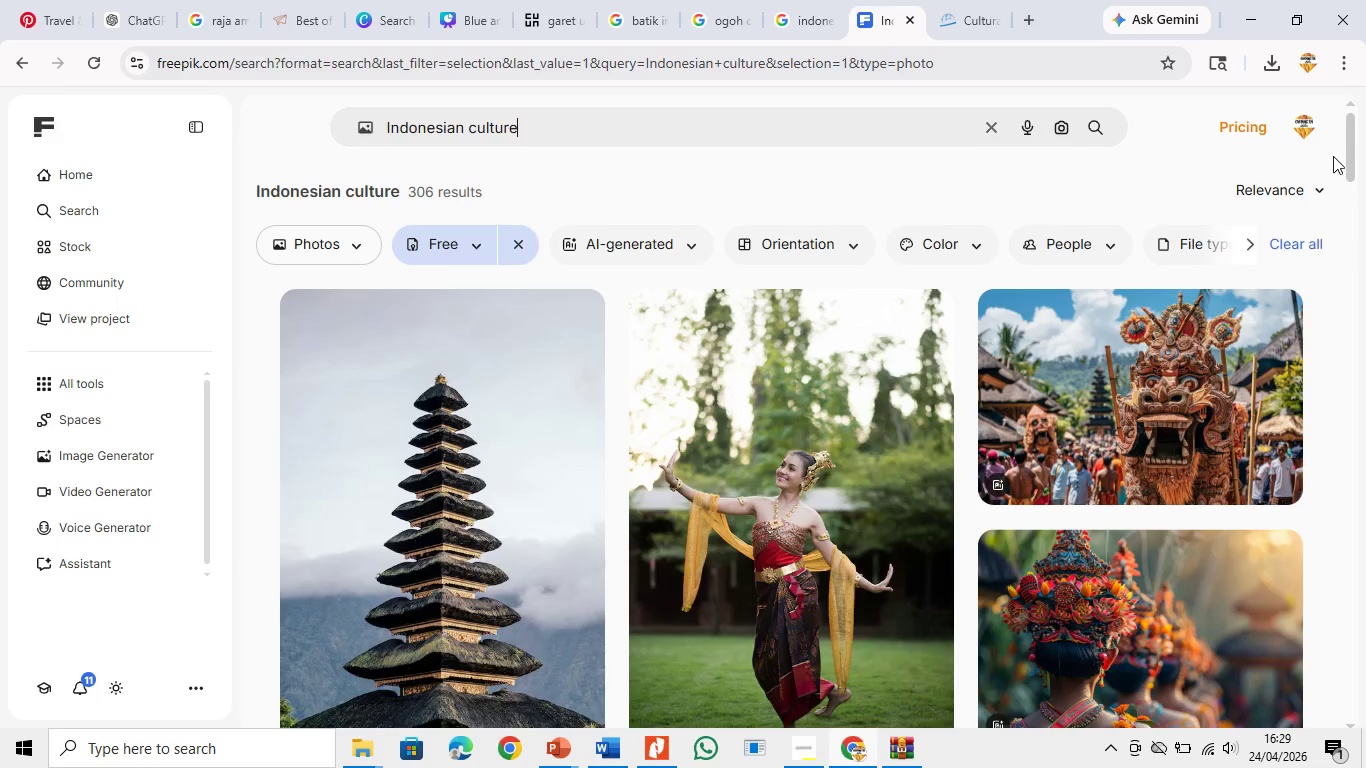 
left_click_drag(start_coordinate=[1358, 160], to_coordinate=[1361, 174])
 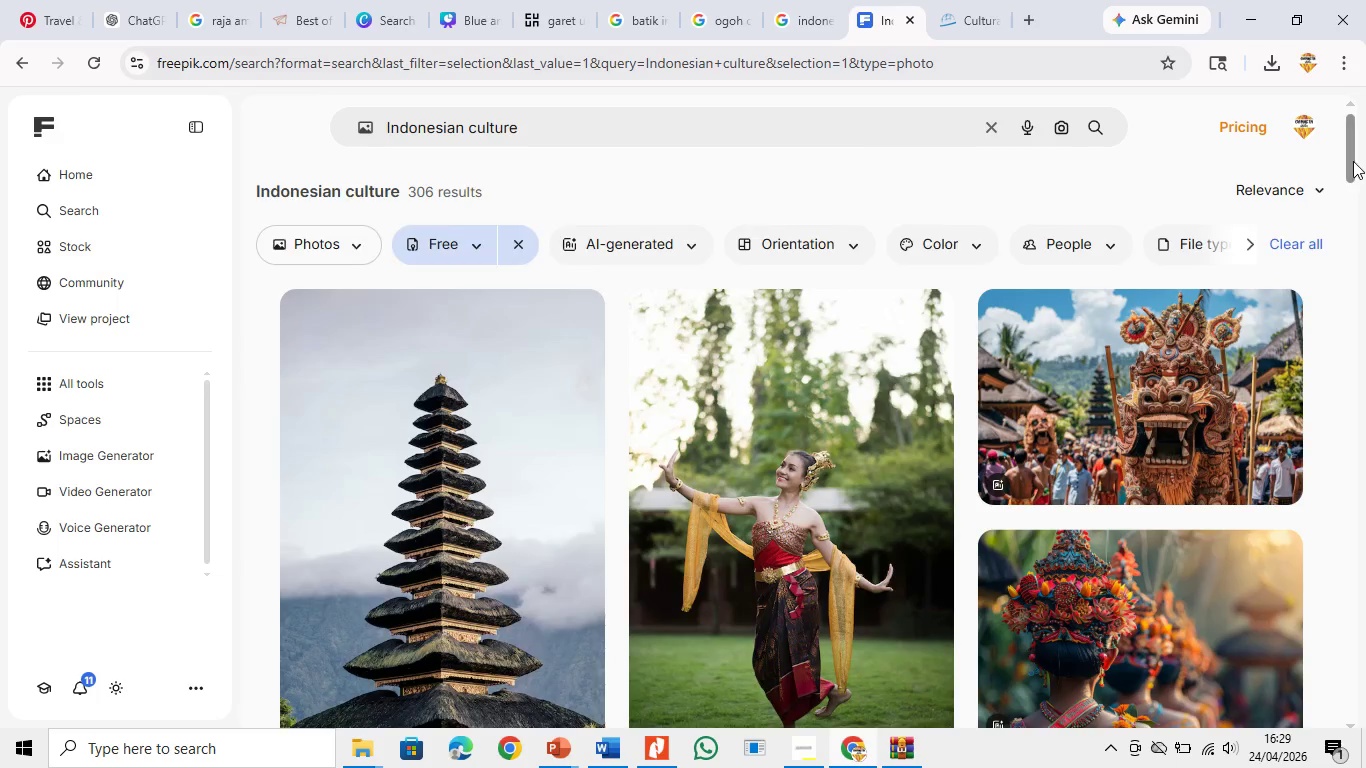 
left_click_drag(start_coordinate=[1349, 158], to_coordinate=[1365, 429])
 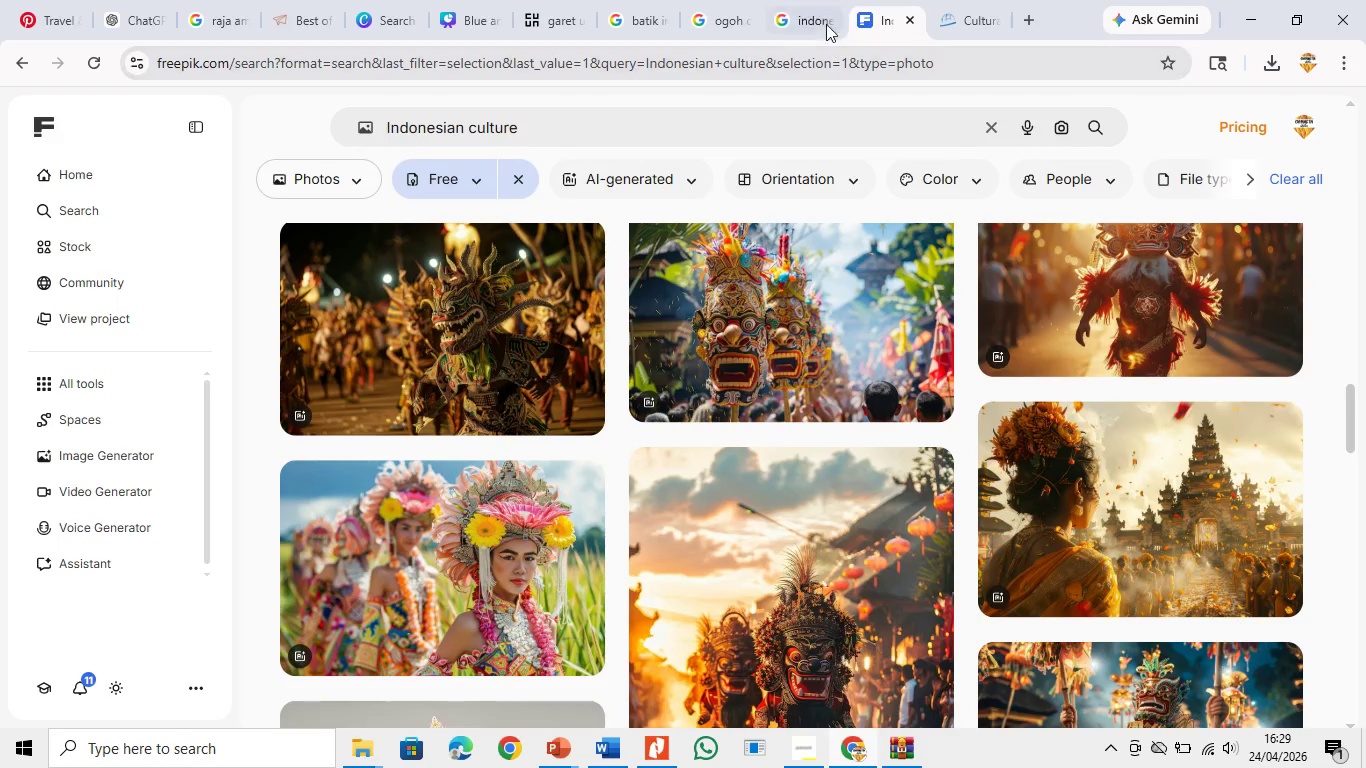 
left_click([820, 19])
 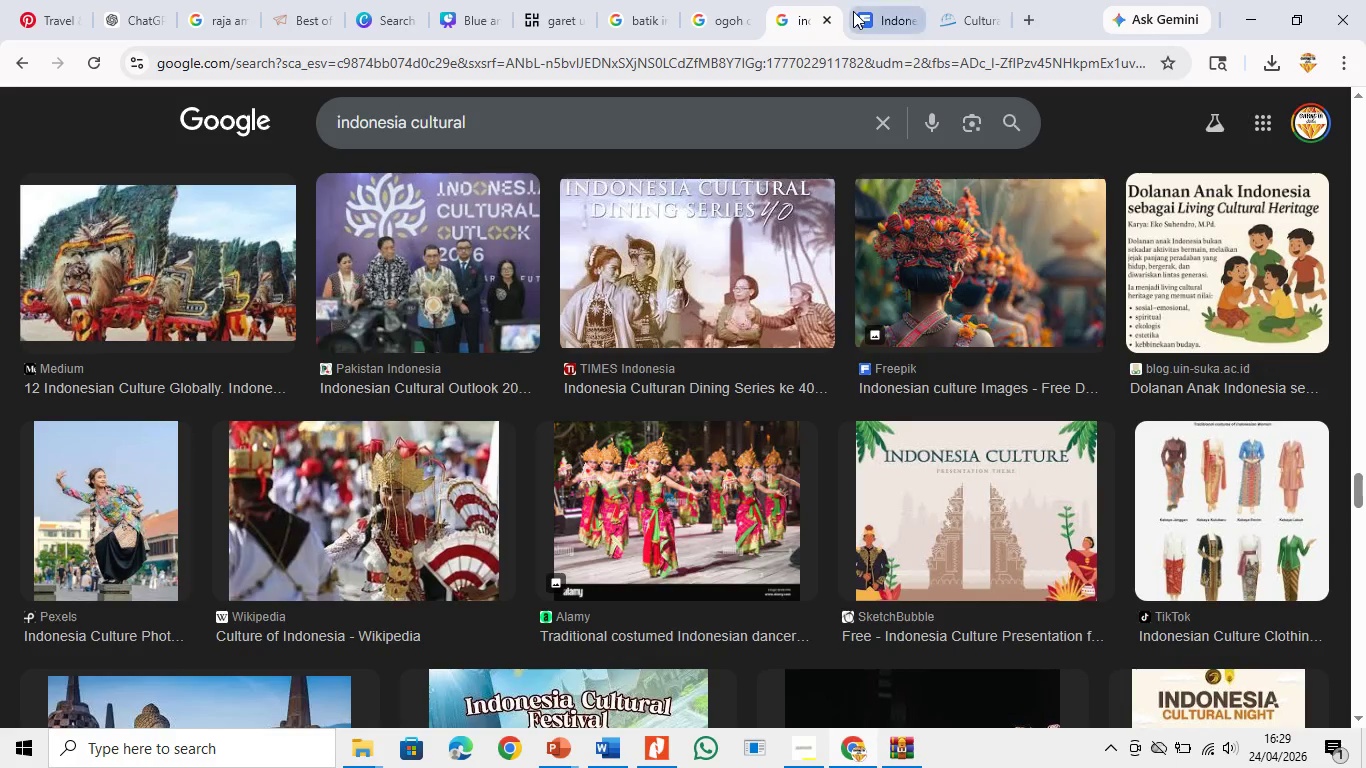 
left_click([853, 11])
 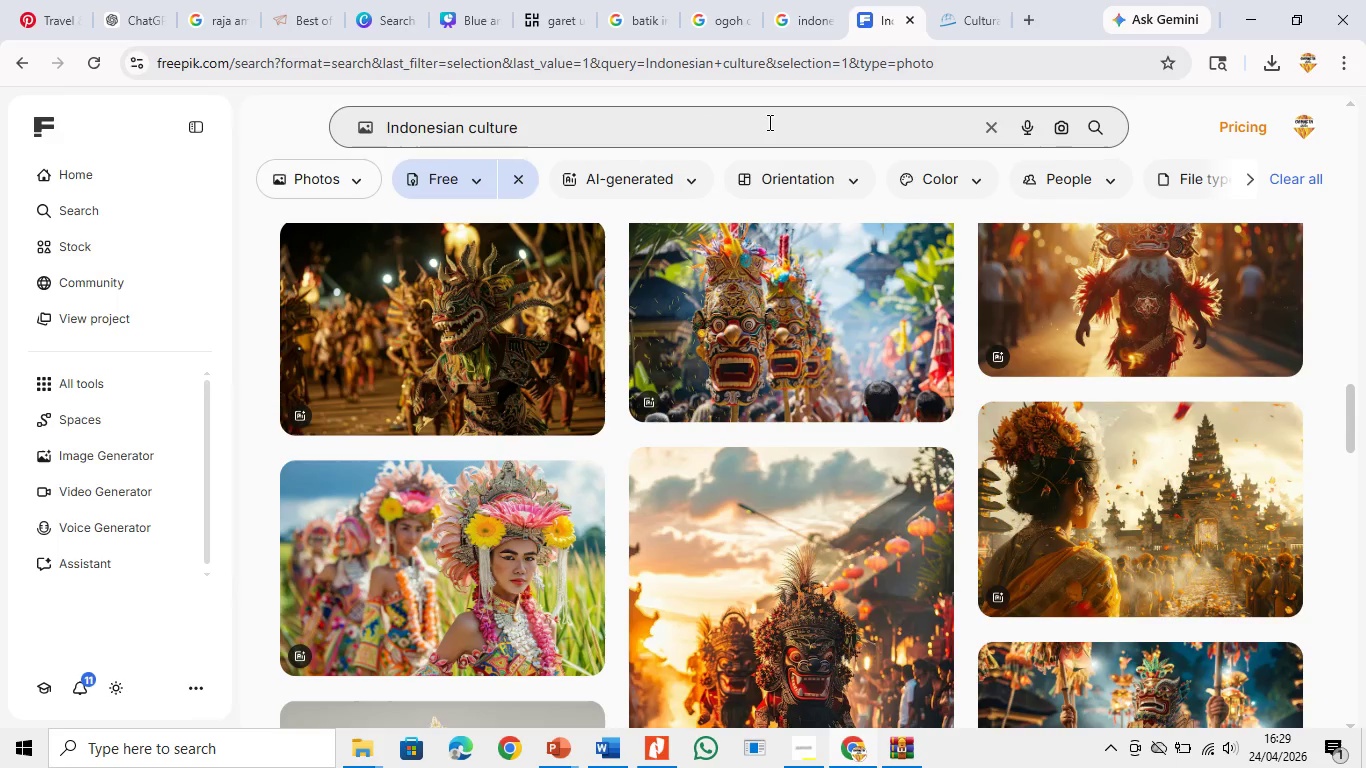 
left_click_drag(start_coordinate=[768, 122], to_coordinate=[204, 62])
 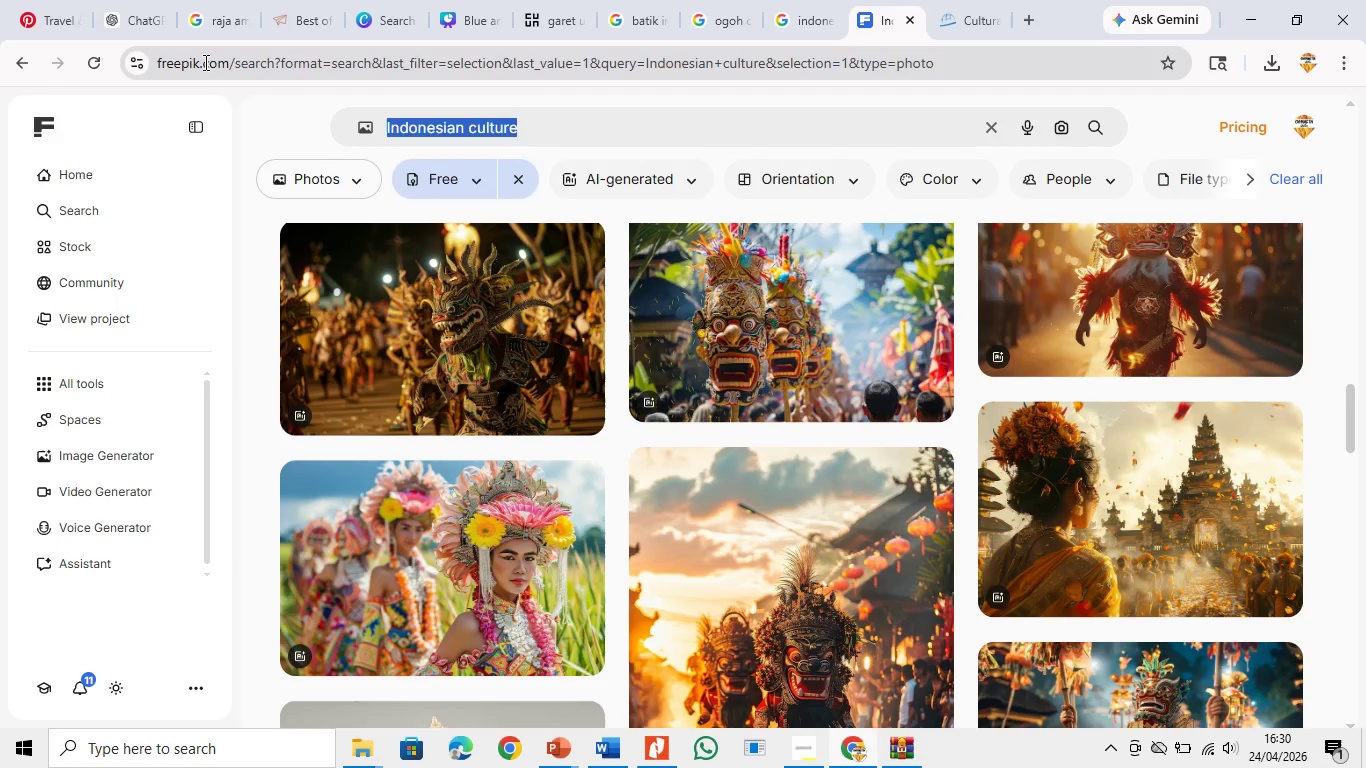 
type(wayang)
 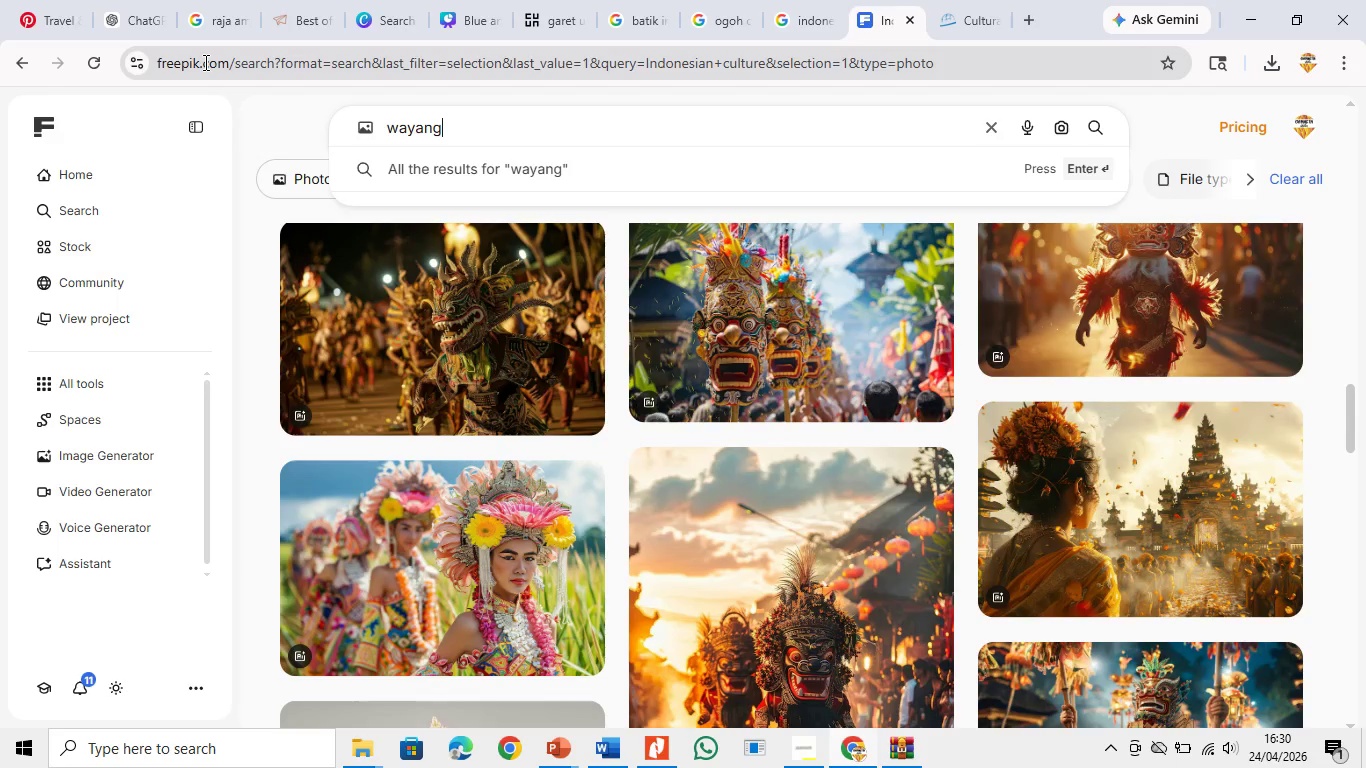 
key(Enter)
 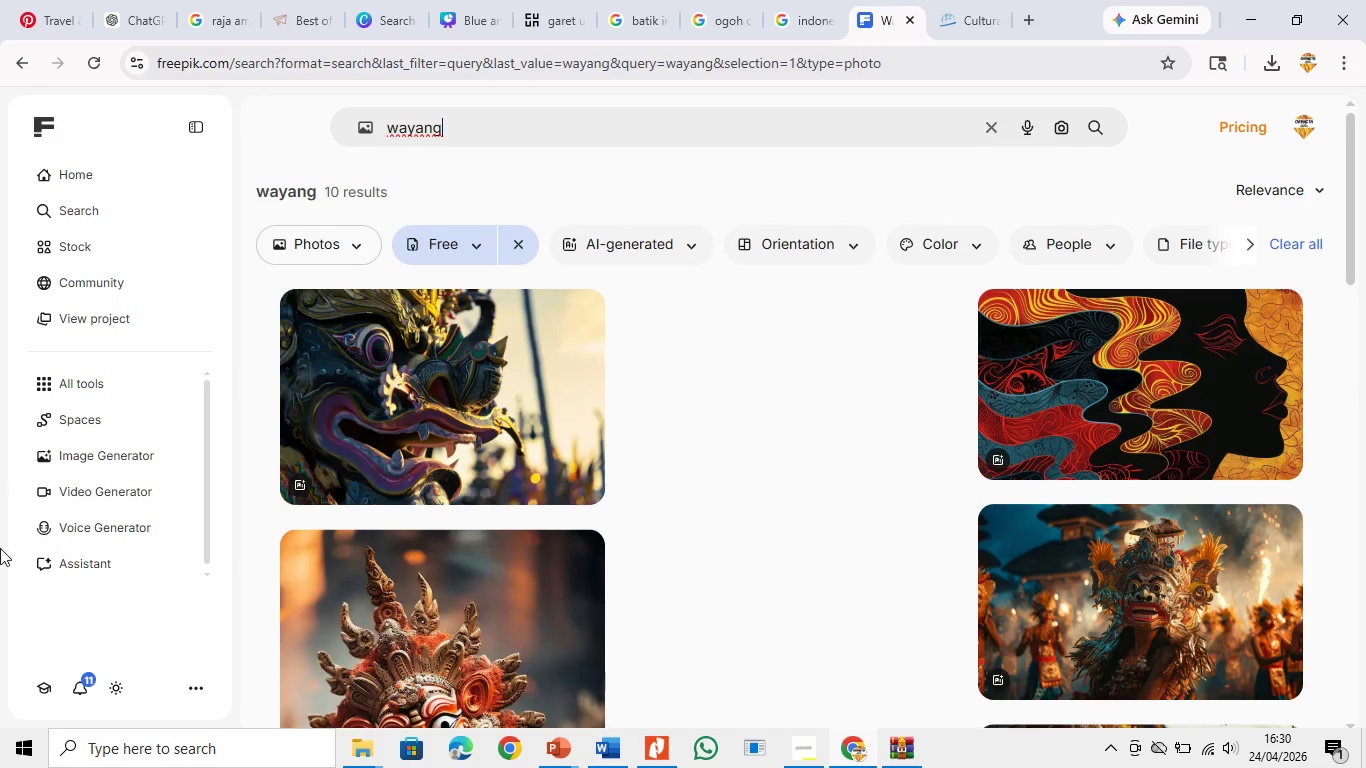 
wait(5.3)
 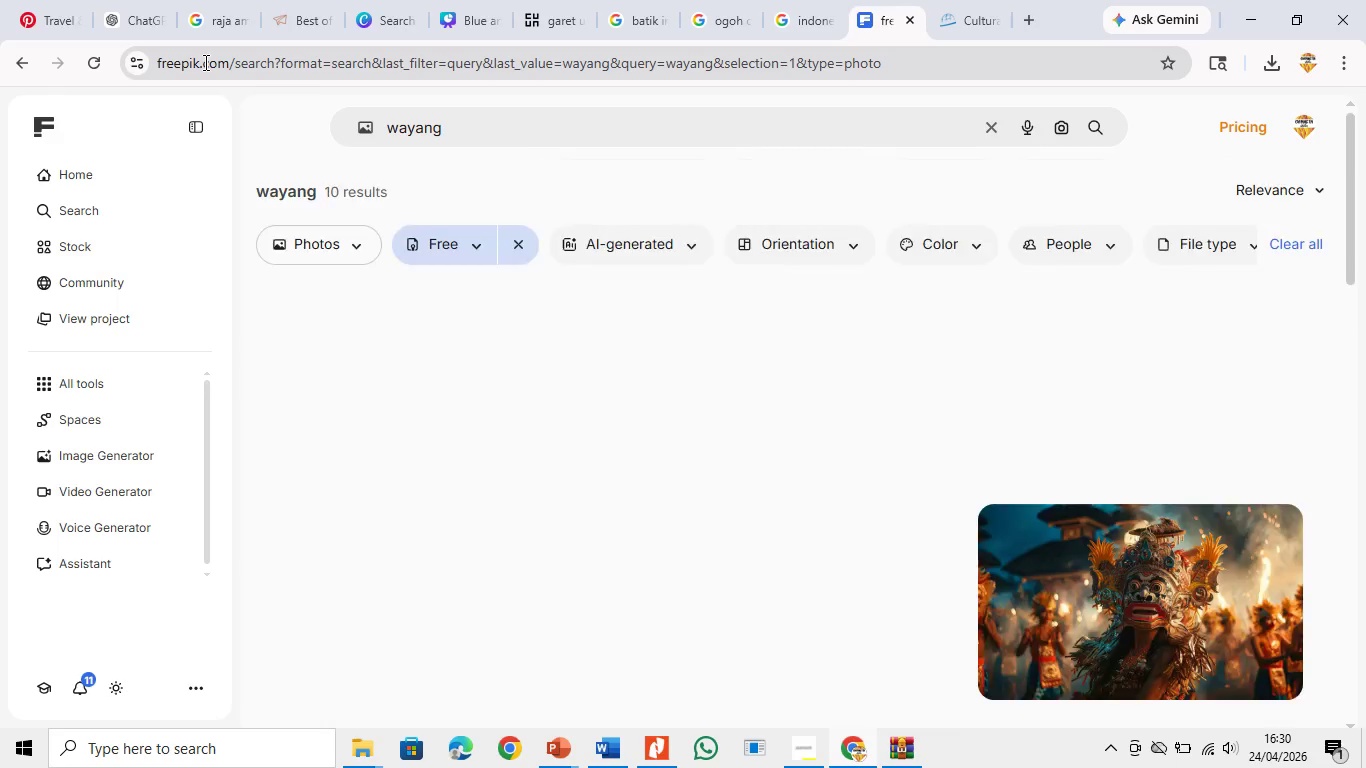 
left_click_drag(start_coordinate=[1350, 234], to_coordinate=[1343, 525])
 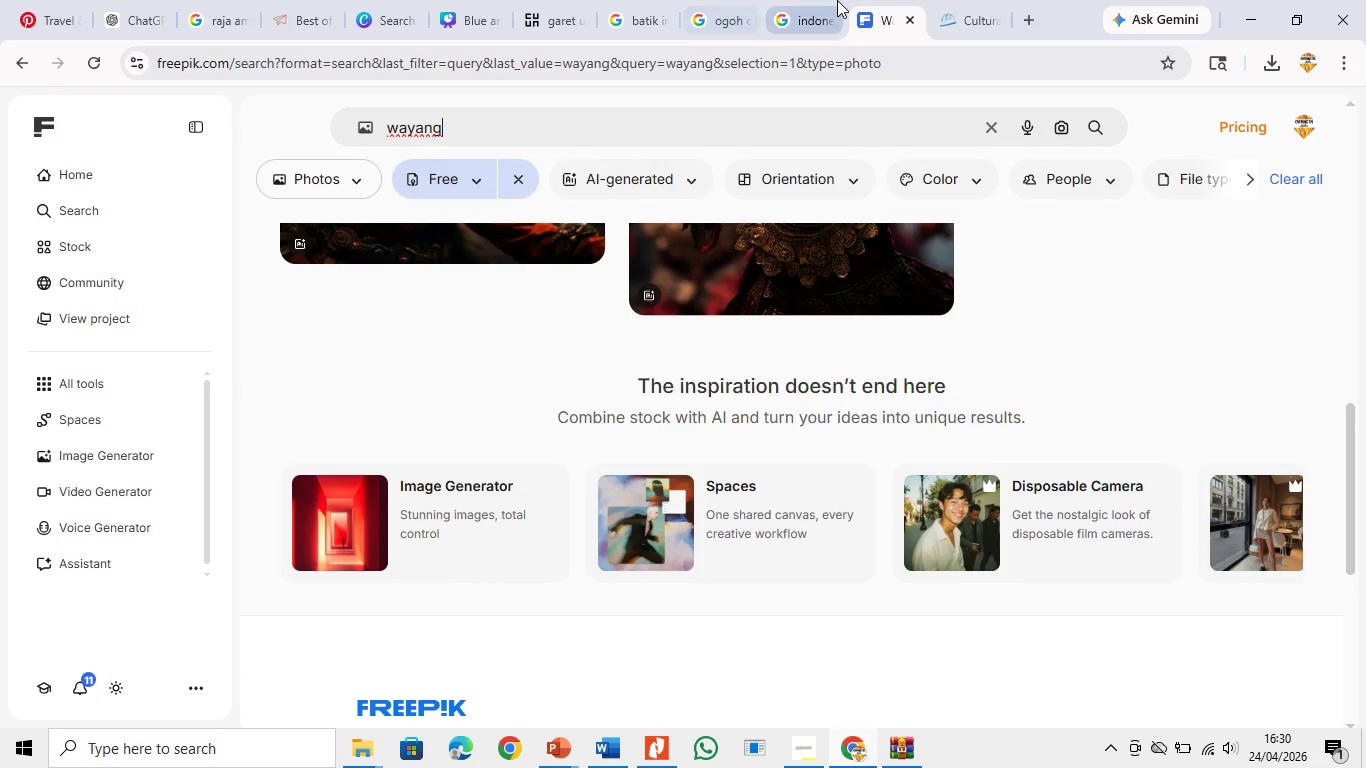 
left_click([837, 0])
 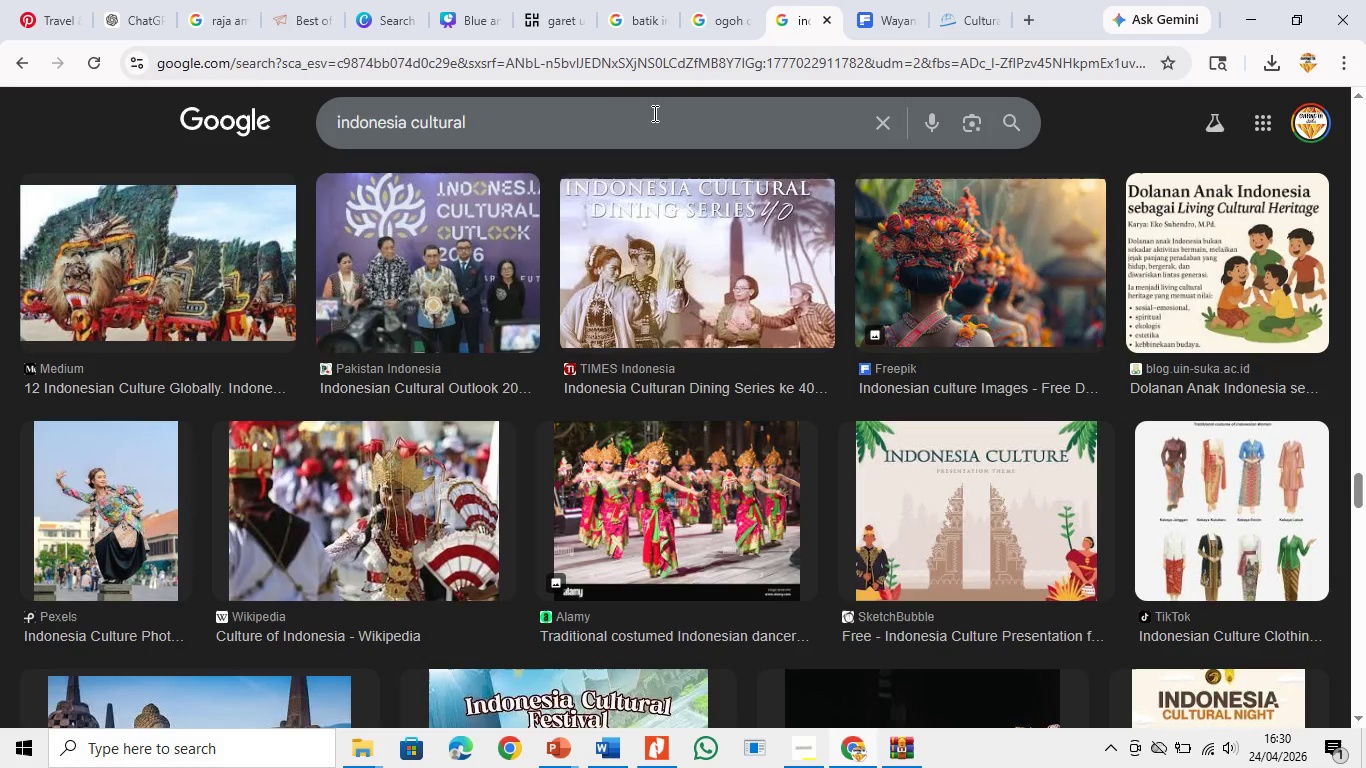 
left_click_drag(start_coordinate=[653, 113], to_coordinate=[179, 121])
 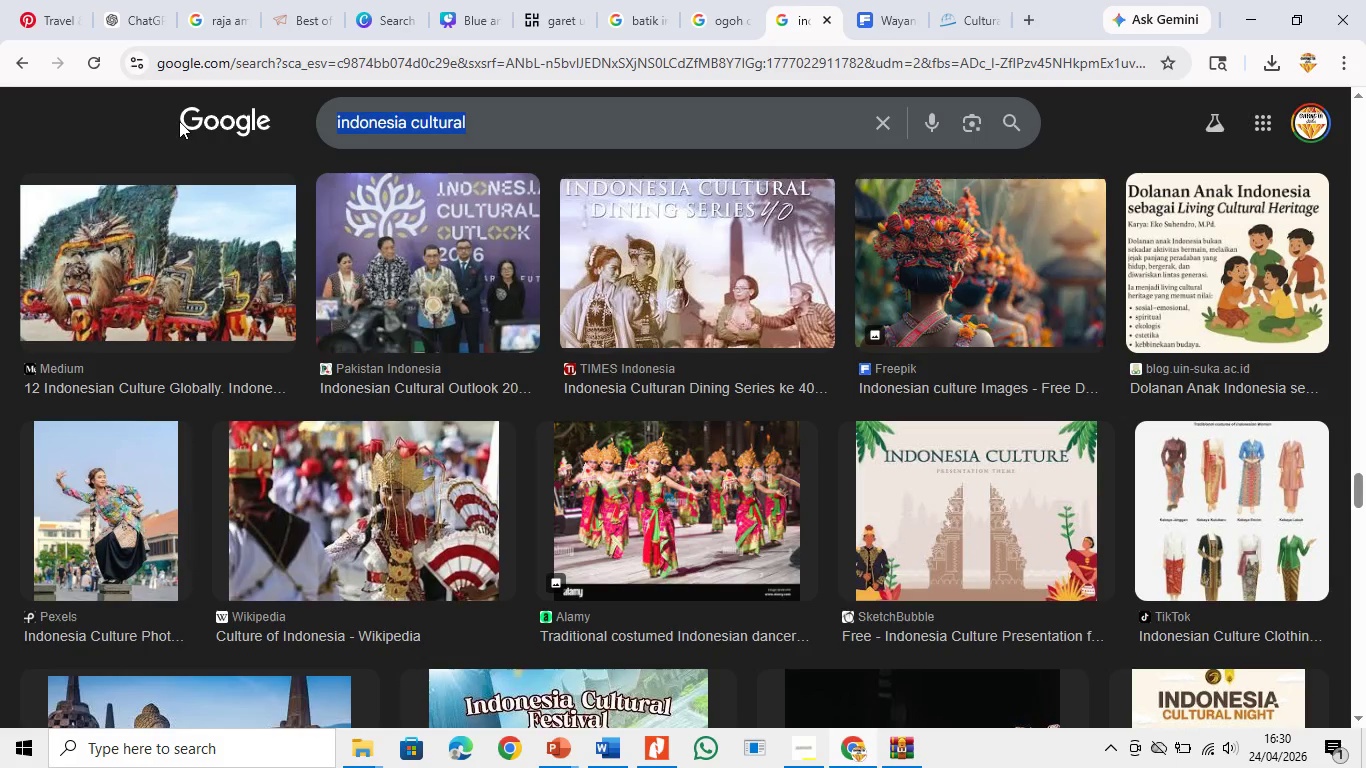 
type(wayang)
 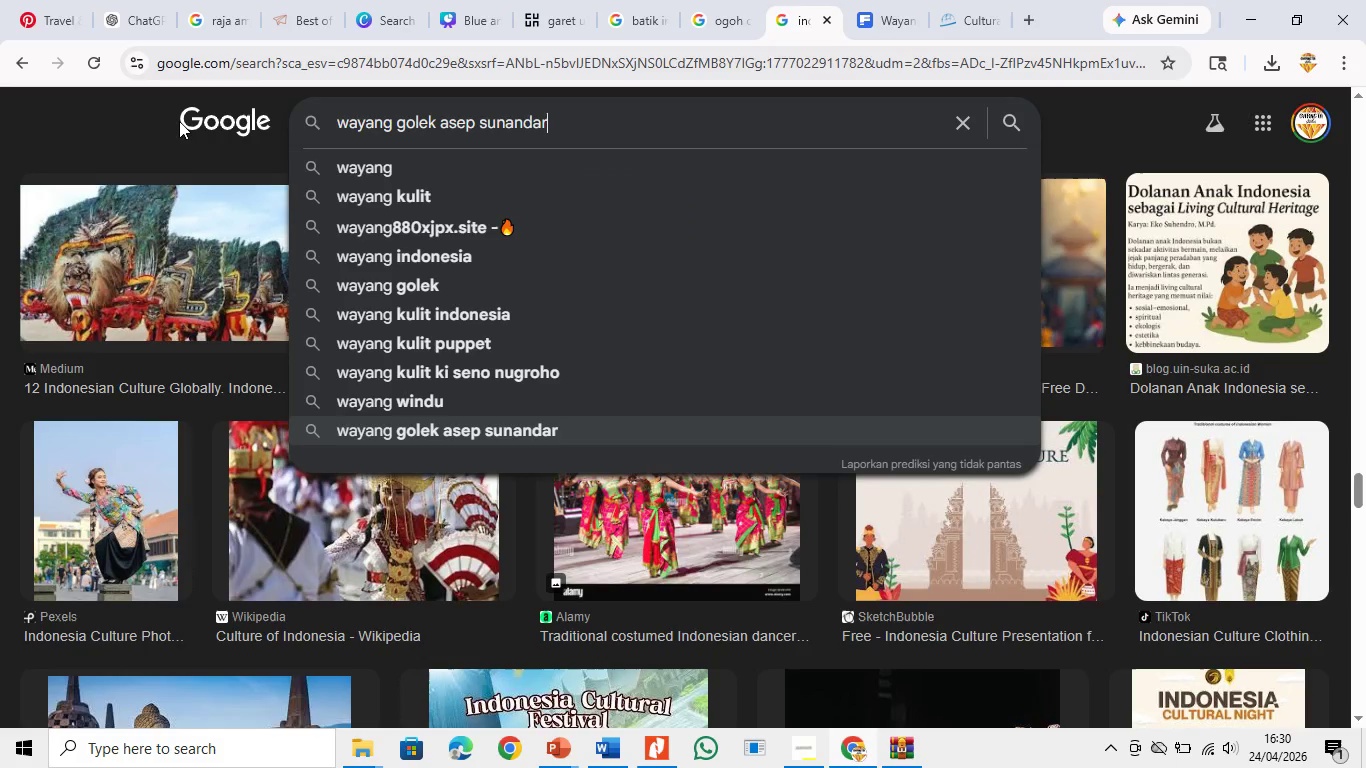 
key(ArrowUp)
 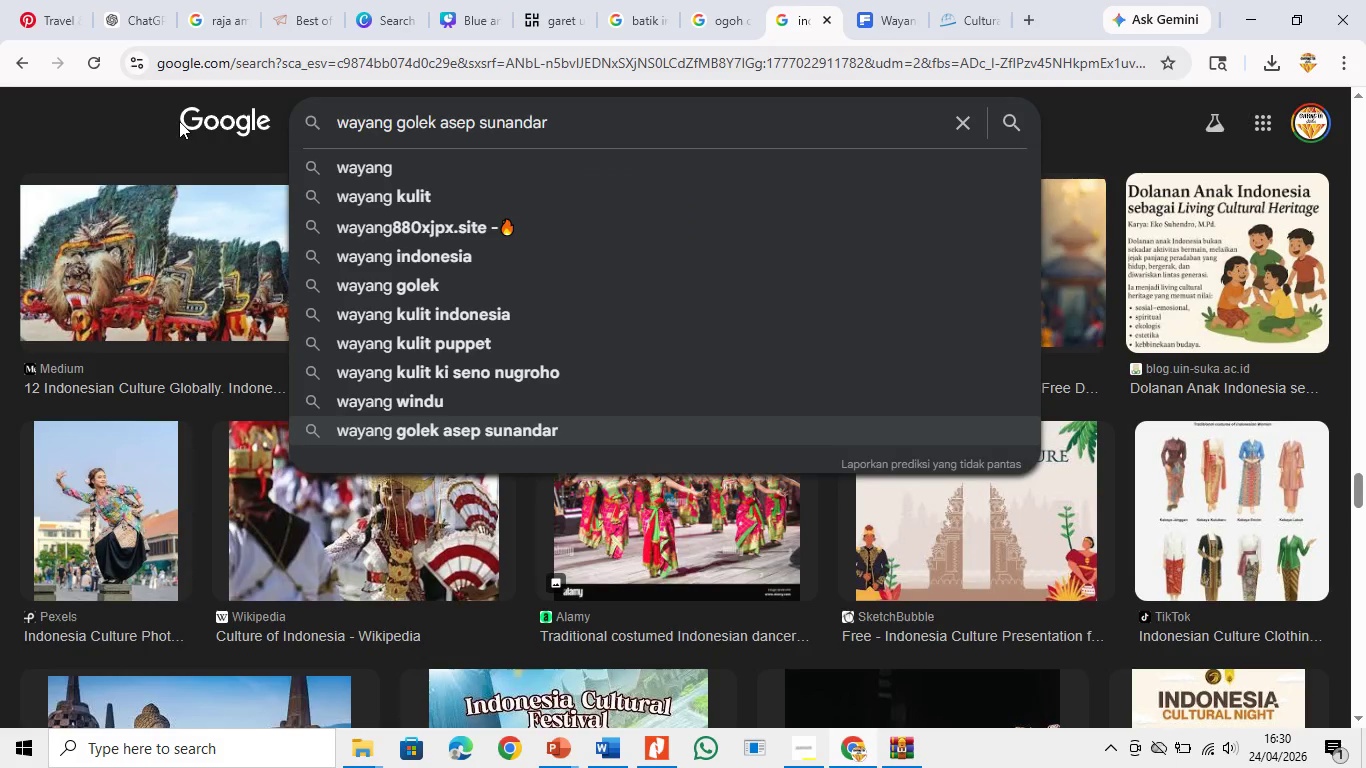 
key(Control+A)
 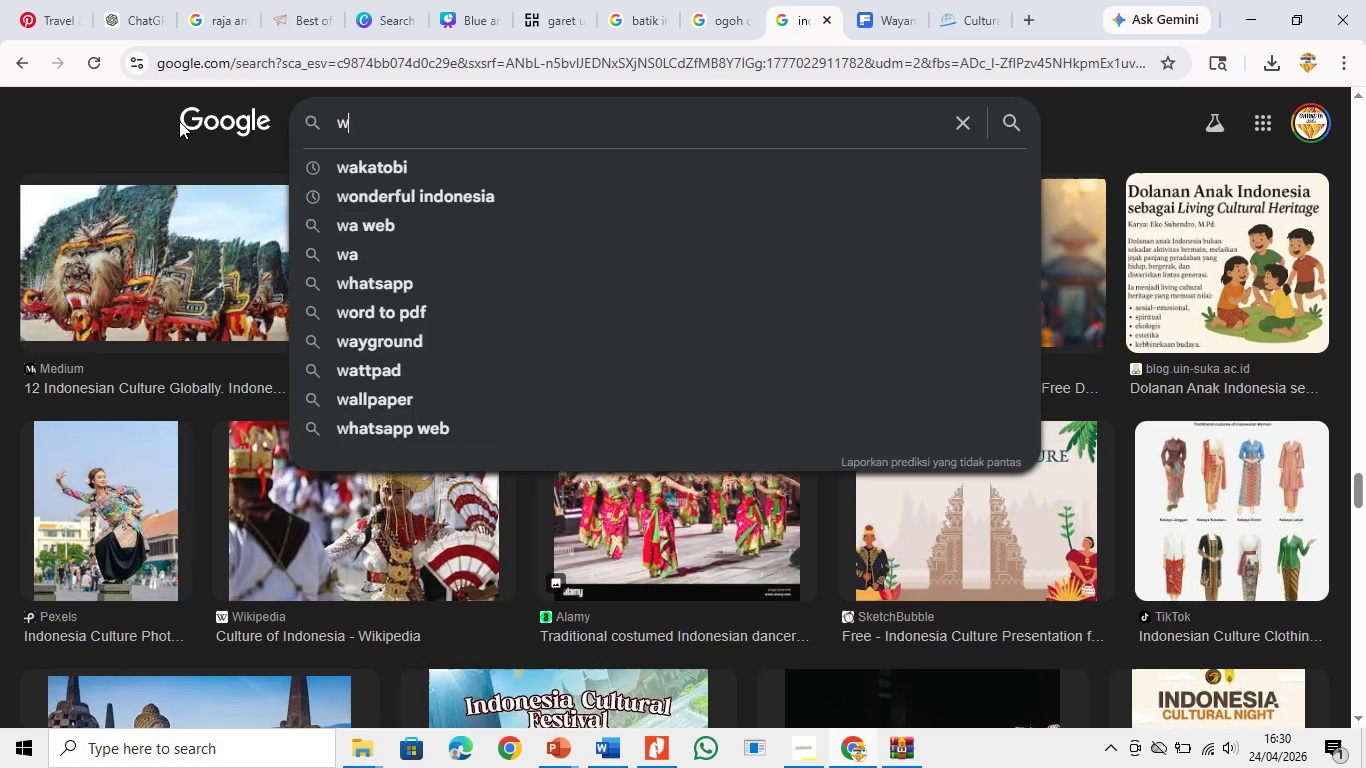 
type(wayang)
 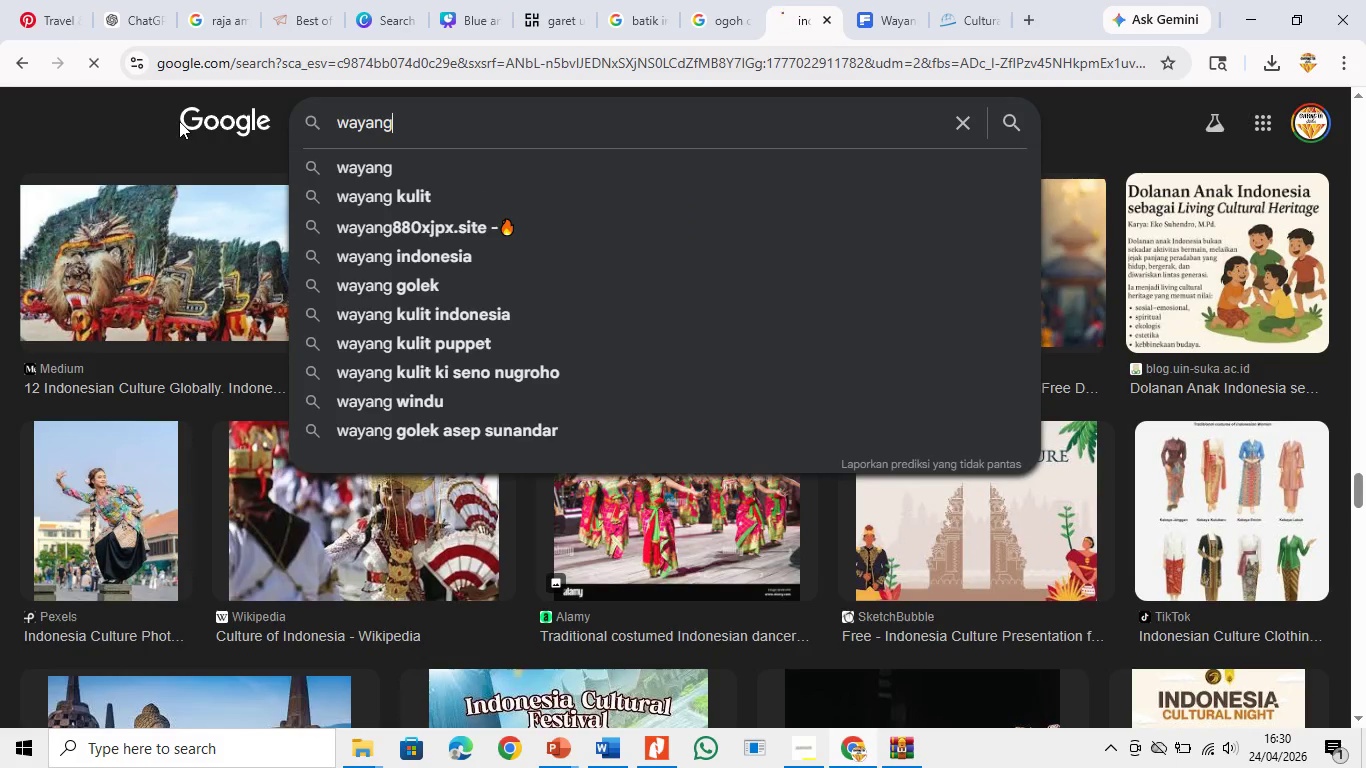 
key(Enter)
 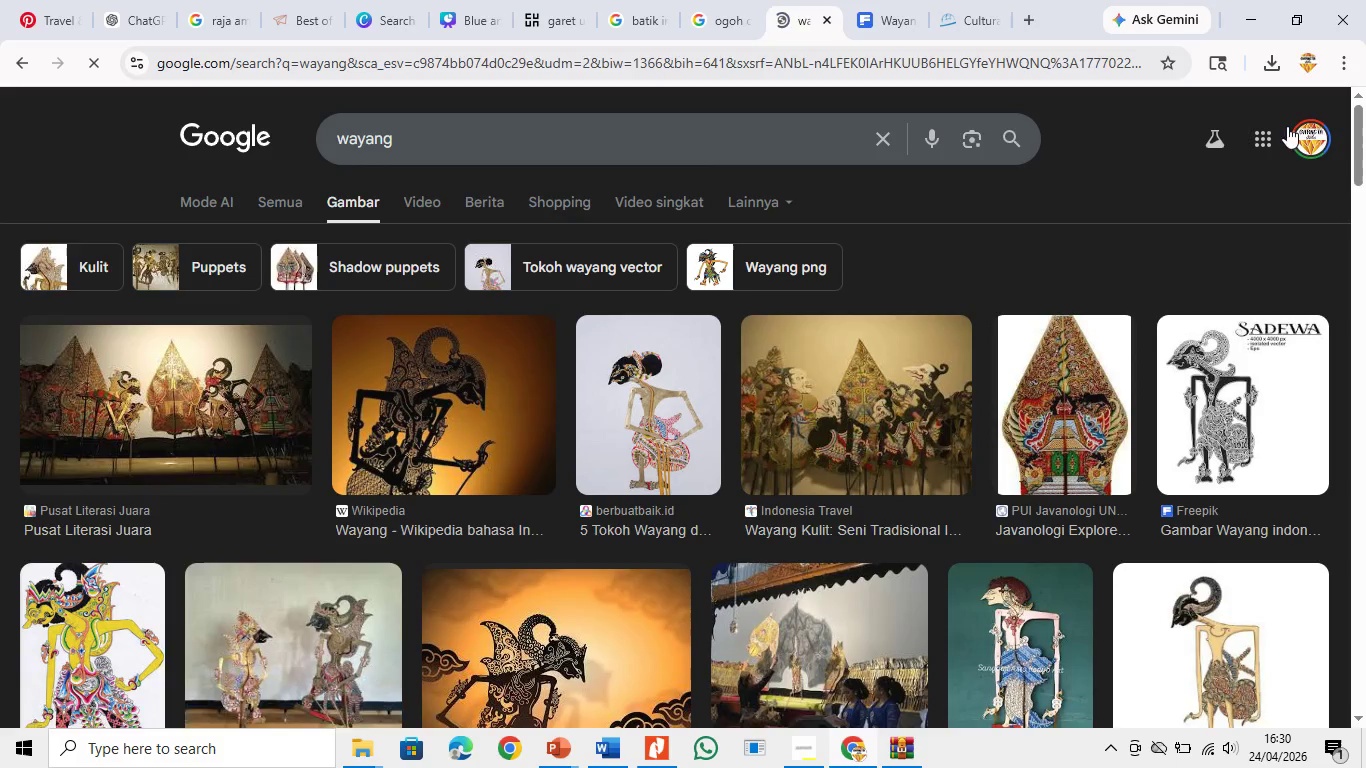 
left_click_drag(start_coordinate=[1356, 169], to_coordinate=[1351, 206])
 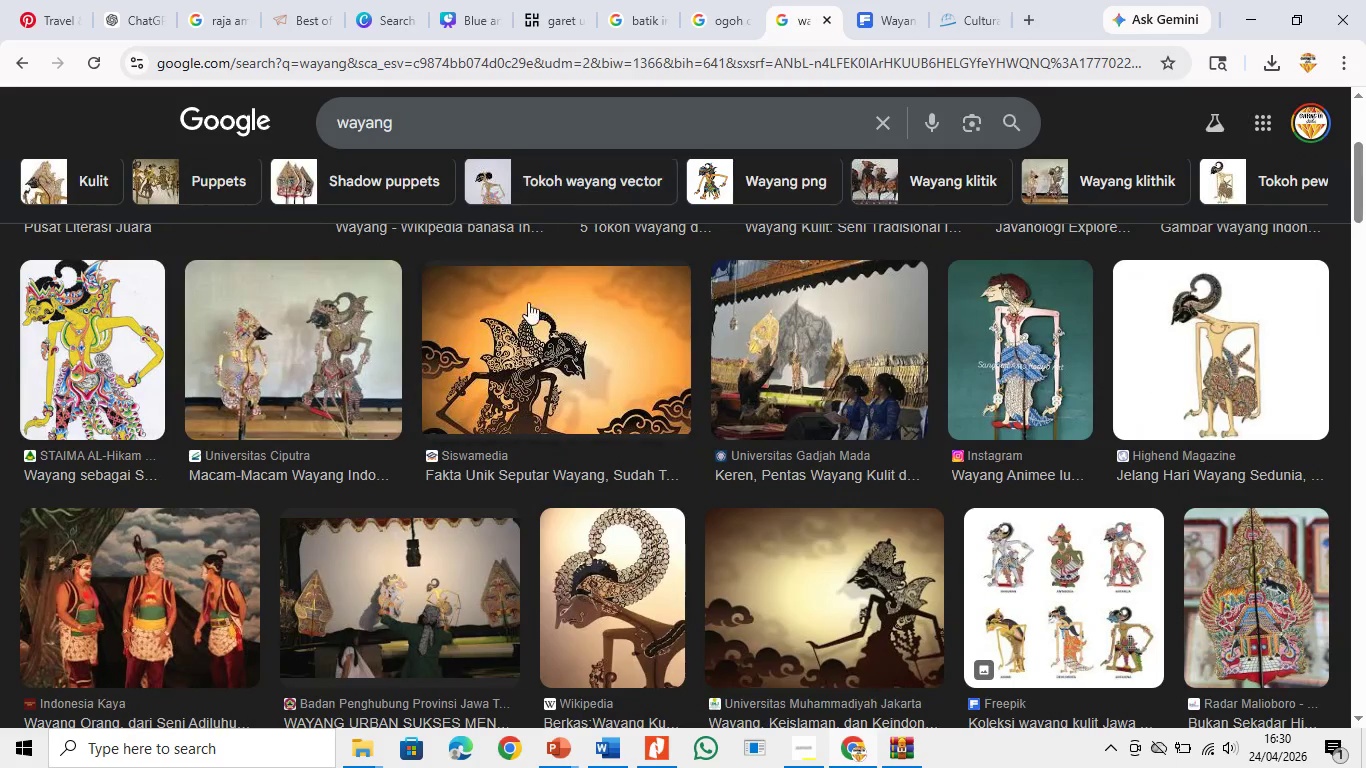 
scroll: coordinate [535, 313], scroll_direction: up, amount: 9.0
 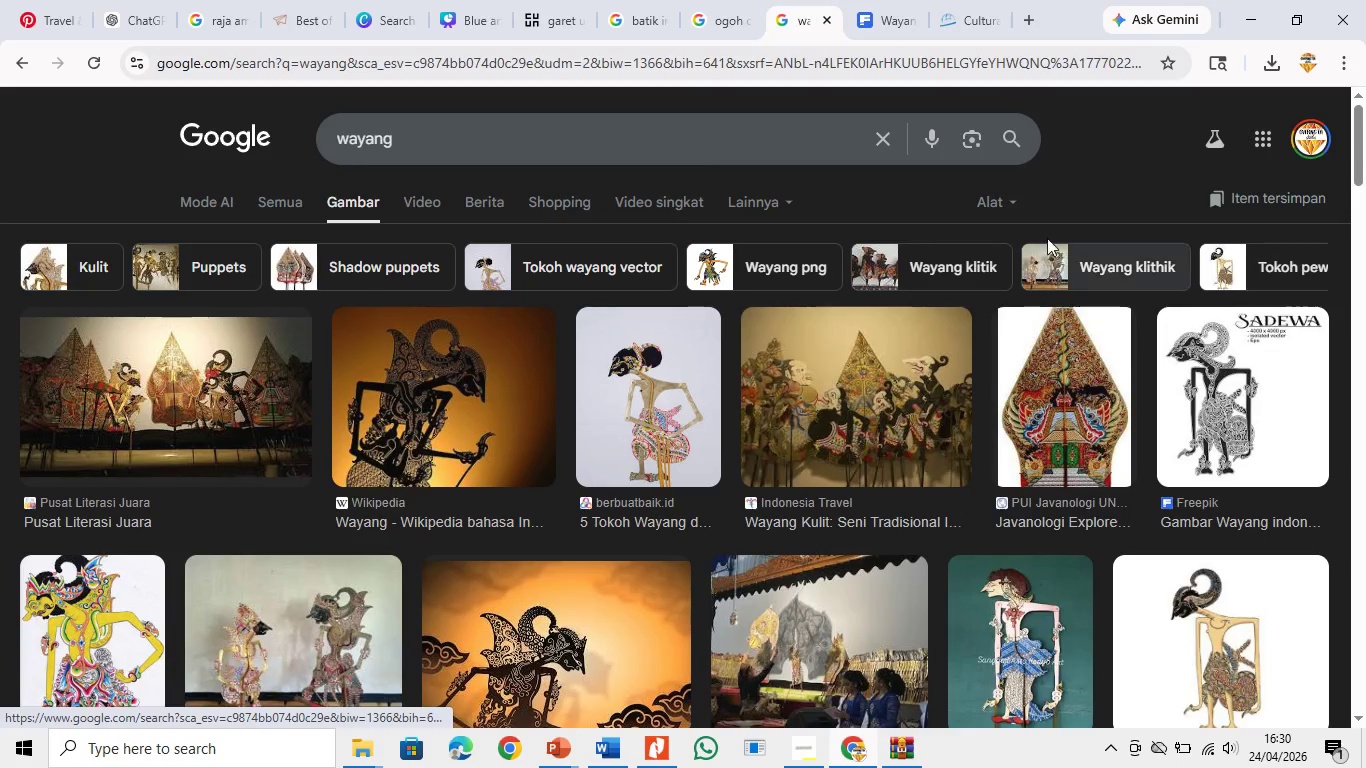 
left_click([481, 155])
 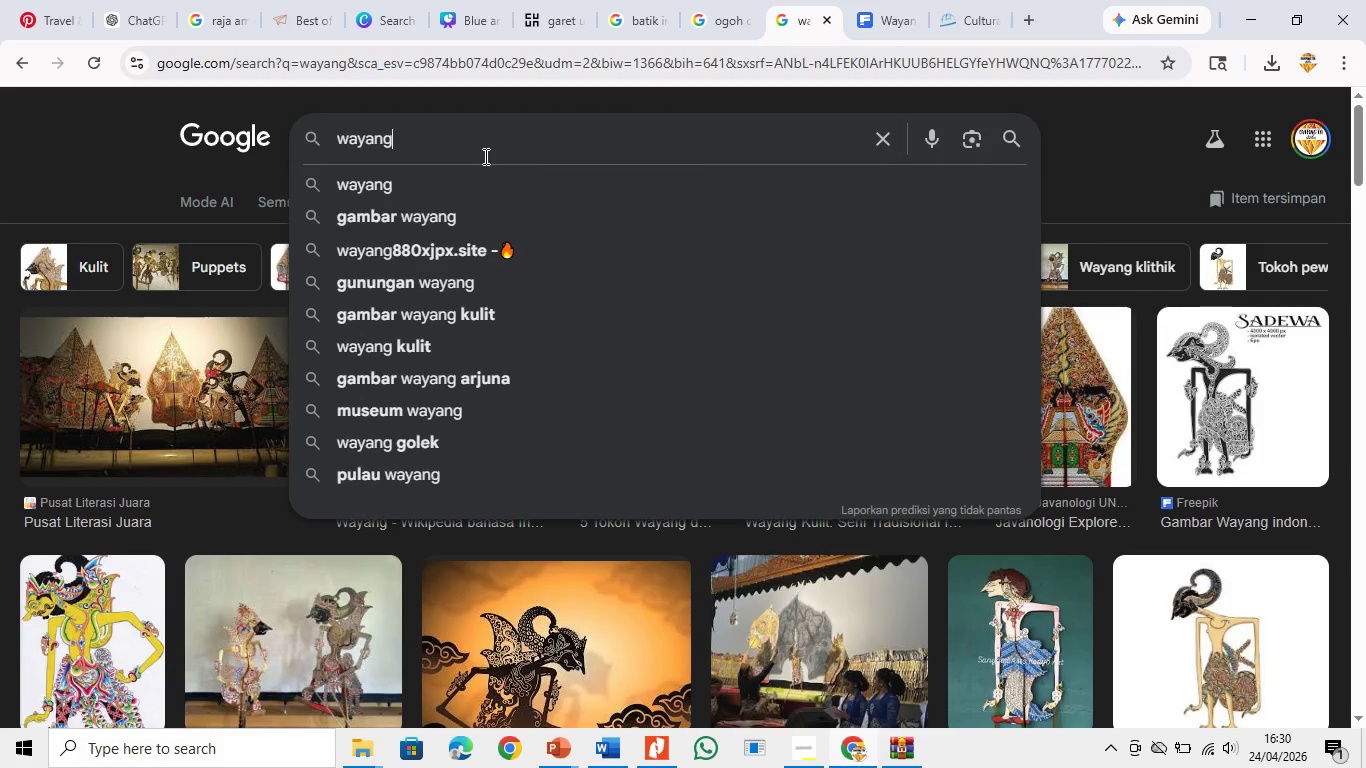 
wait(28.55)
 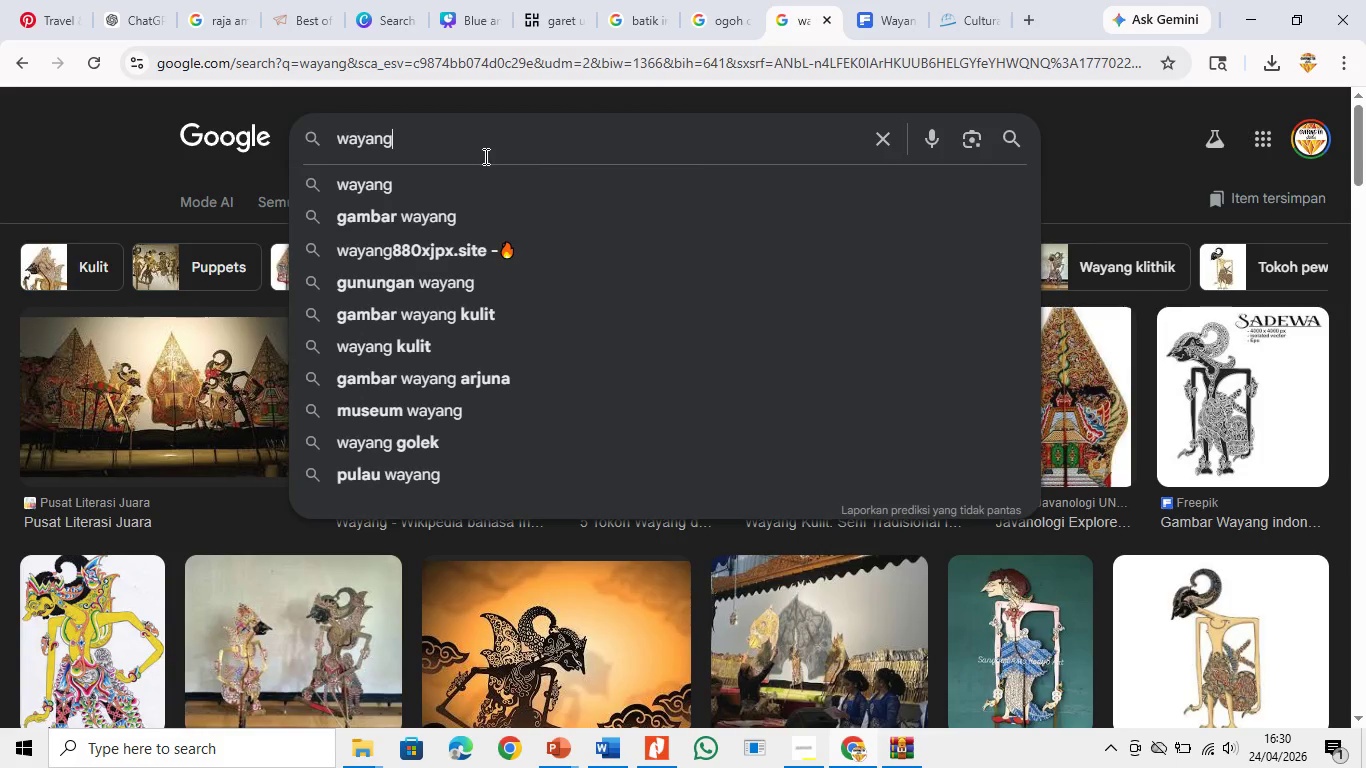 
left_click_drag(start_coordinate=[642, 185], to_coordinate=[642, 143])
 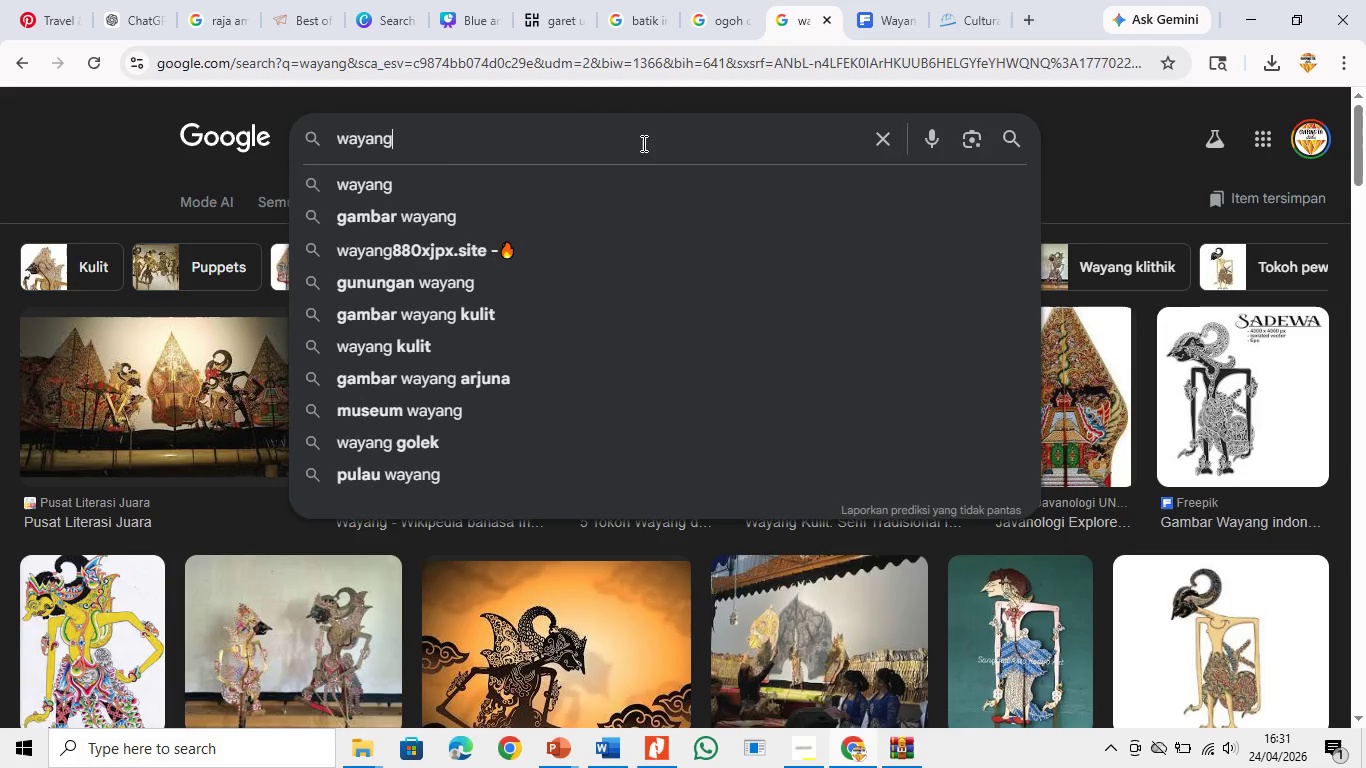 
left_click([642, 143])
 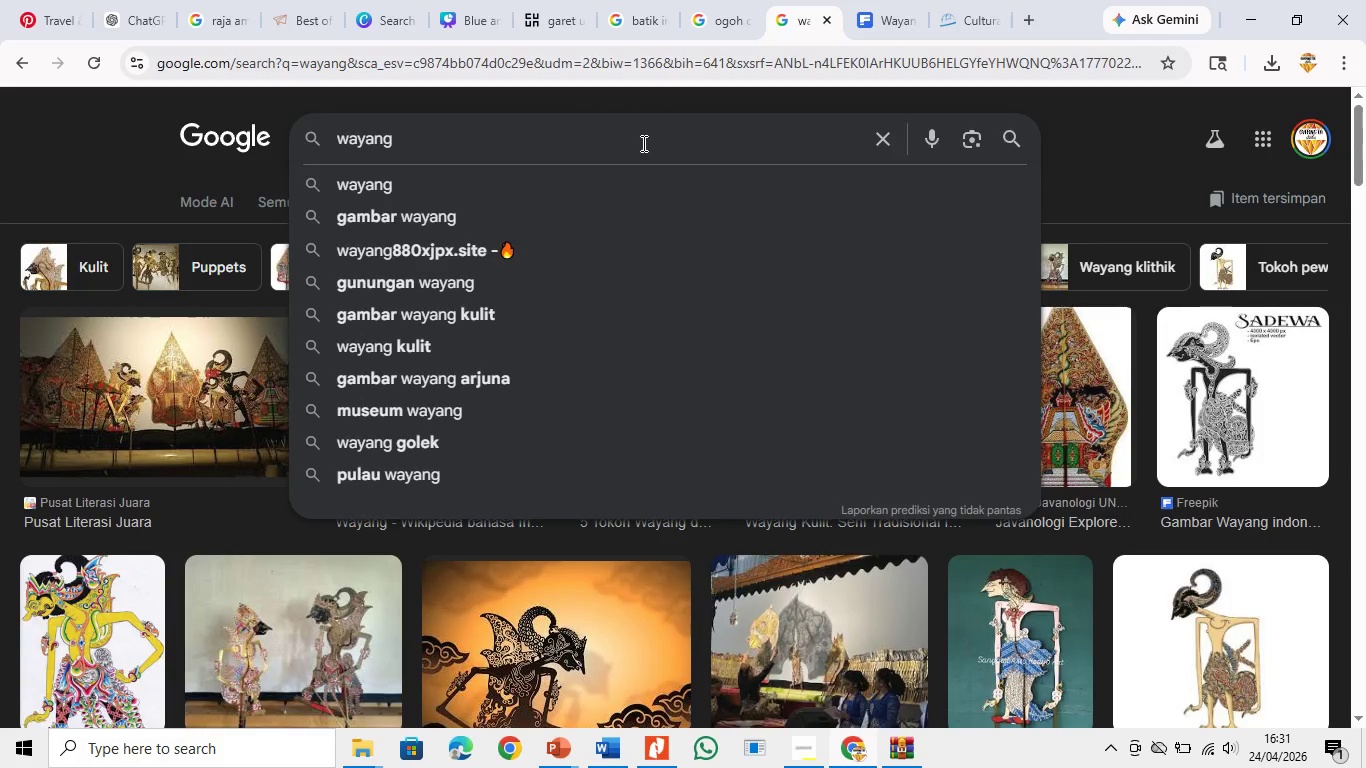 
type( indo)
 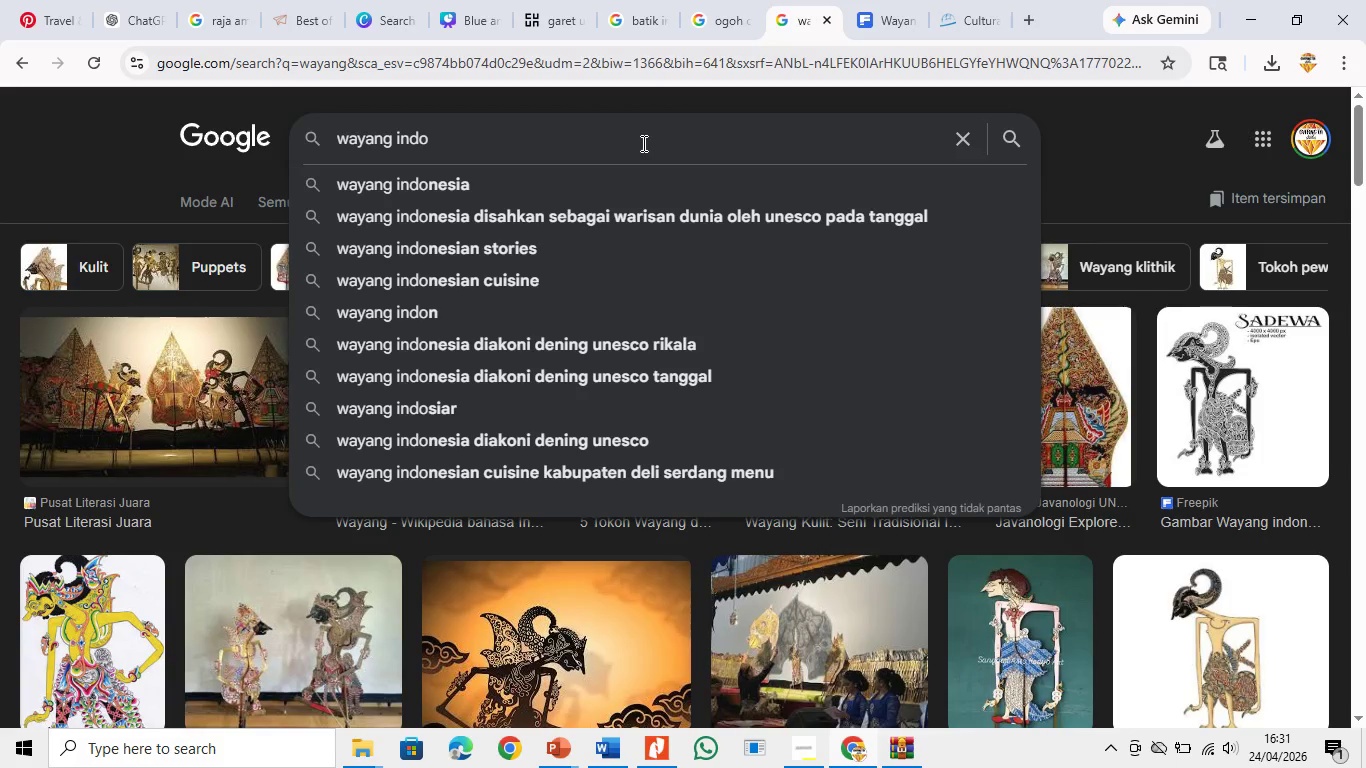 
key(ArrowDown)
 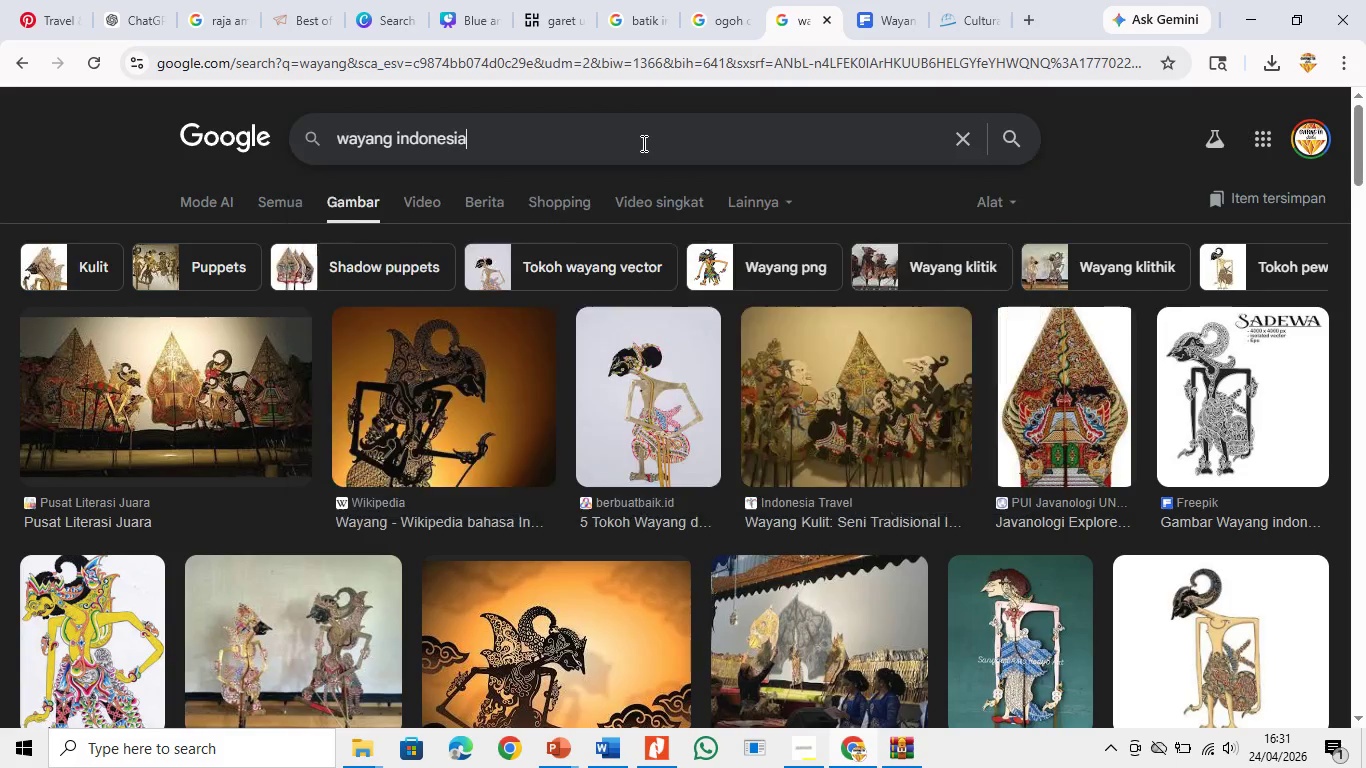 
key(Enter)
 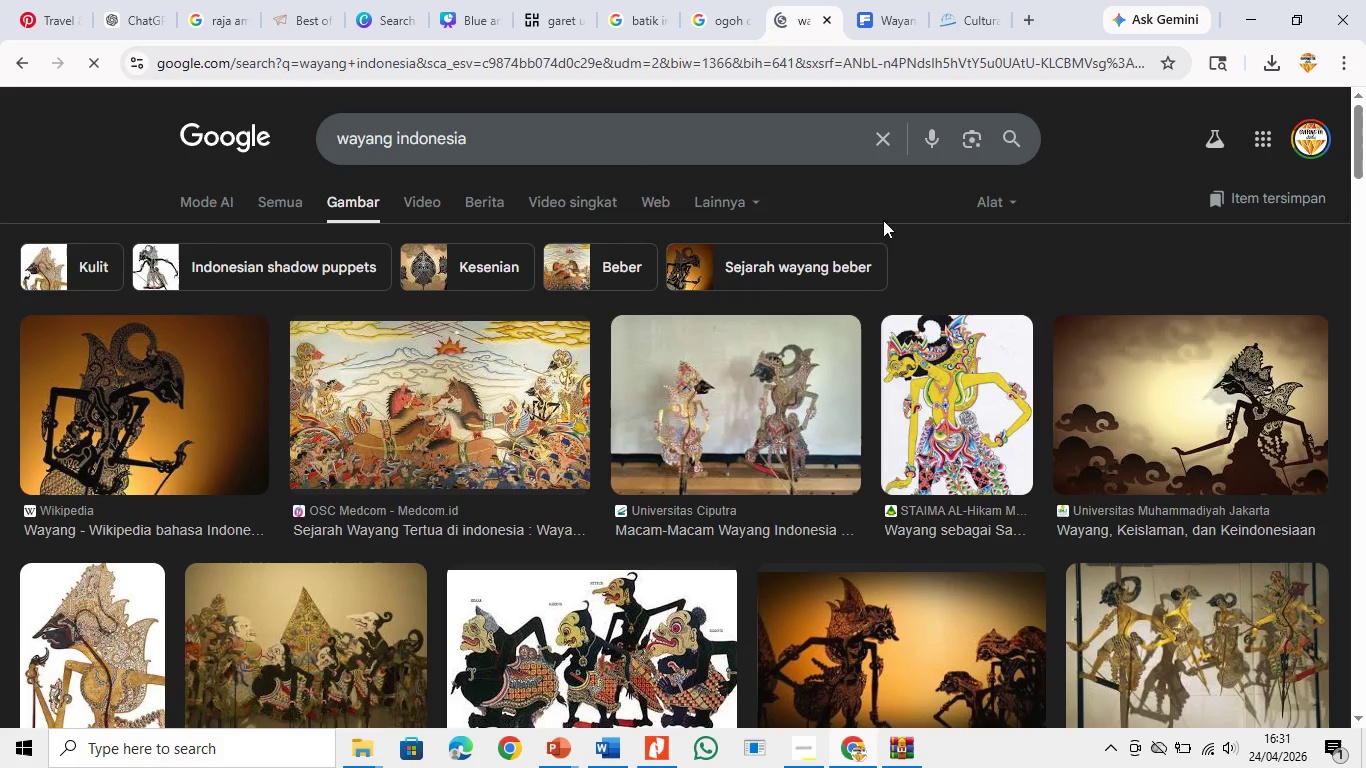 
left_click_drag(start_coordinate=[1364, 149], to_coordinate=[1365, 306])
 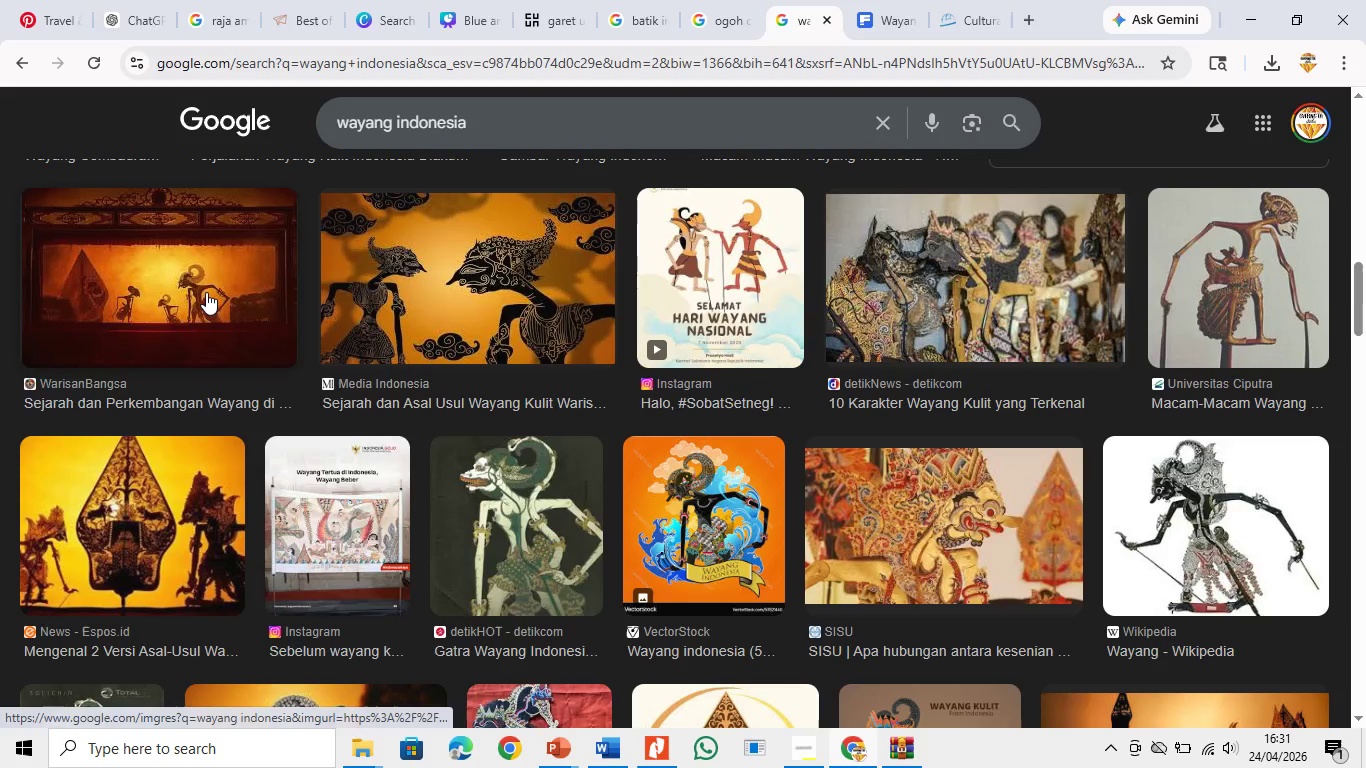 
left_click([206, 292])
 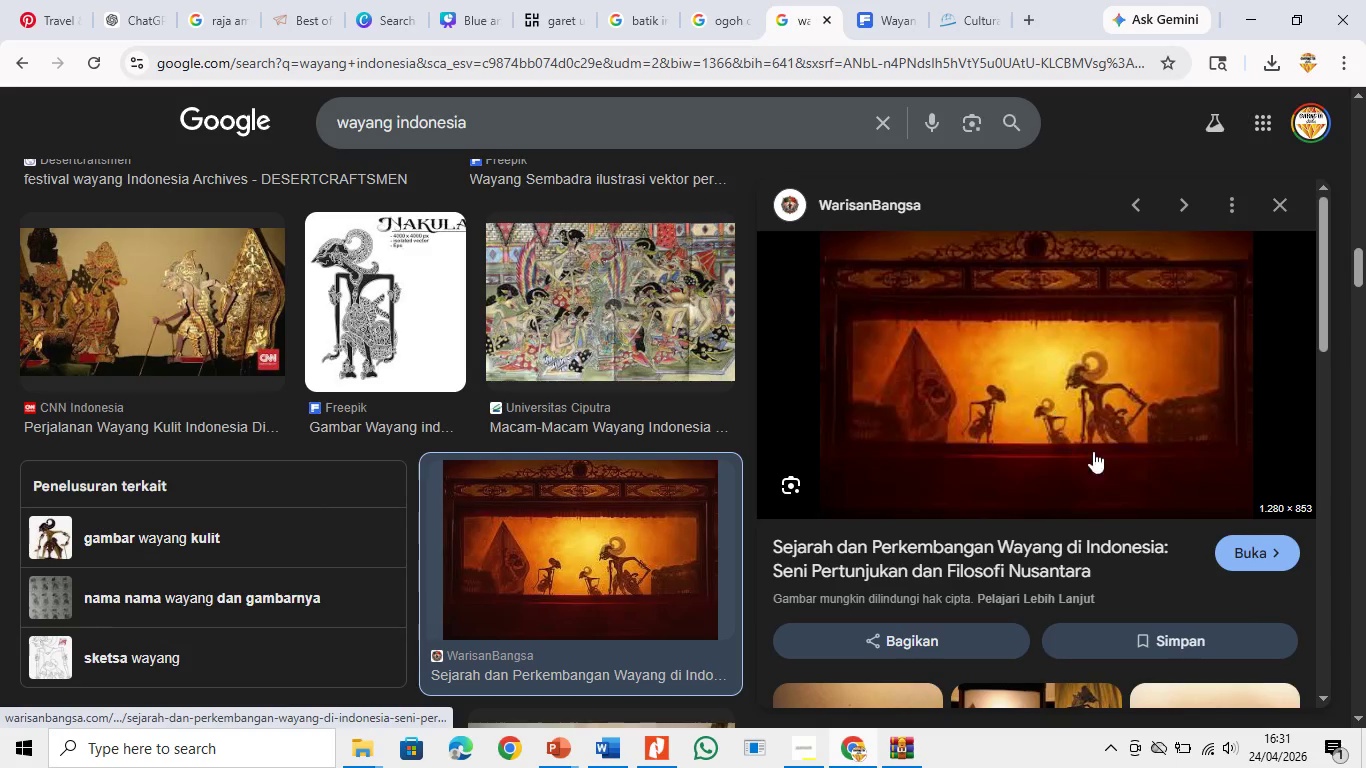 
left_click([1093, 403])
 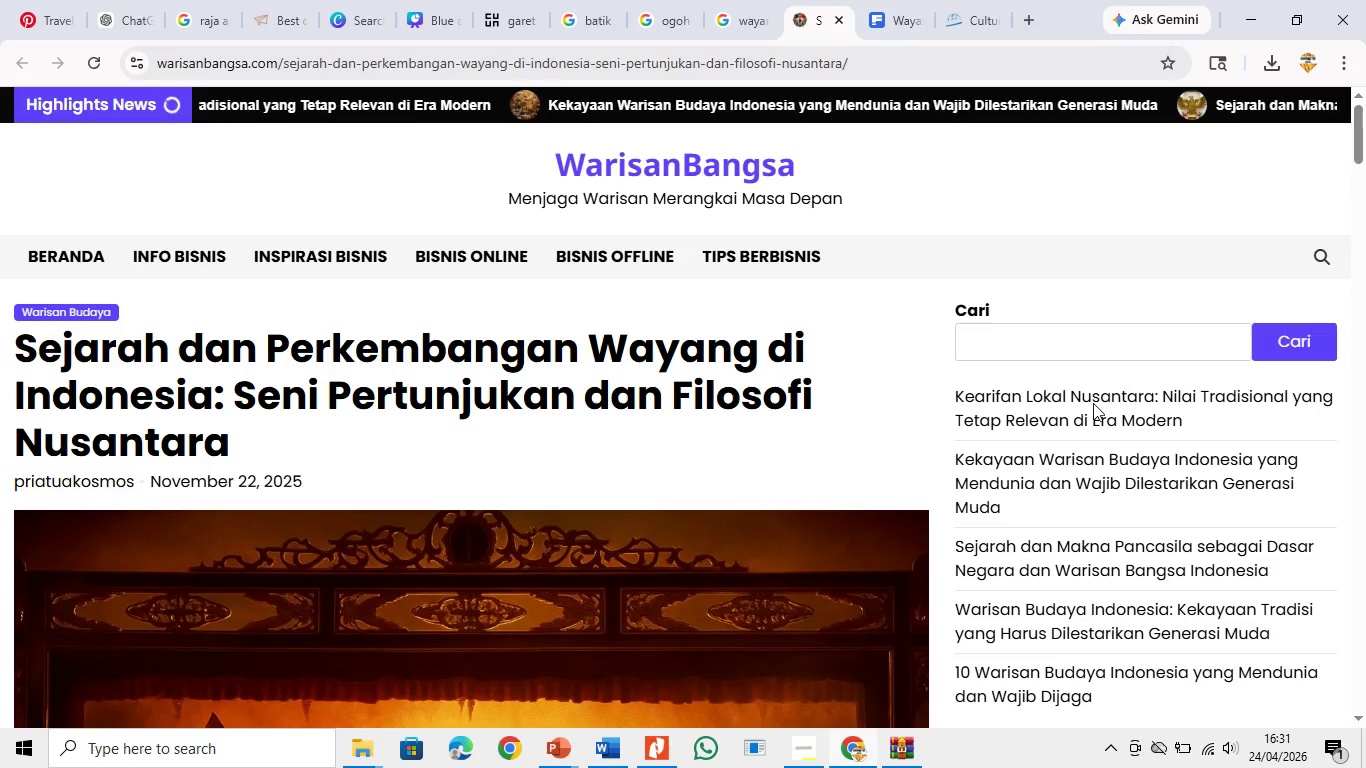 
wait(22.64)
 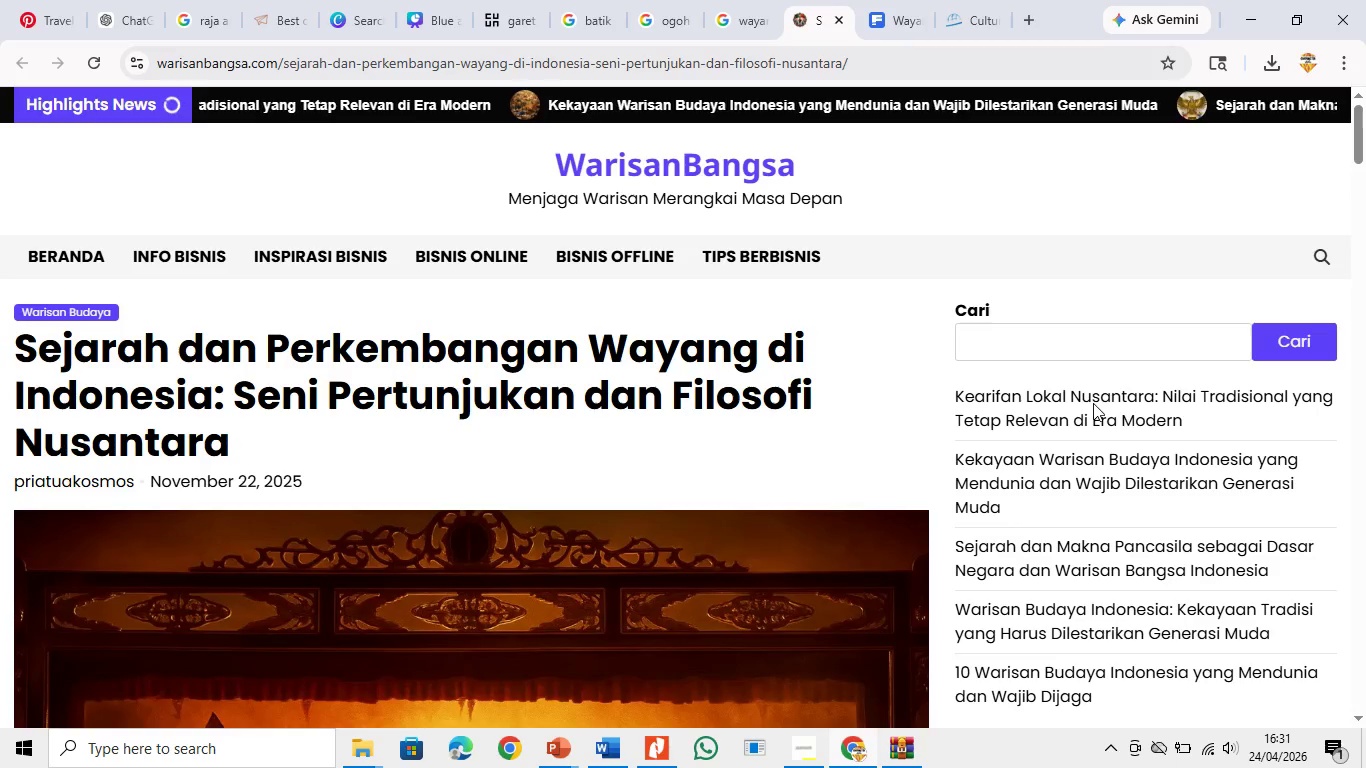 
left_click_drag(start_coordinate=[1365, 112], to_coordinate=[1365, 175])
 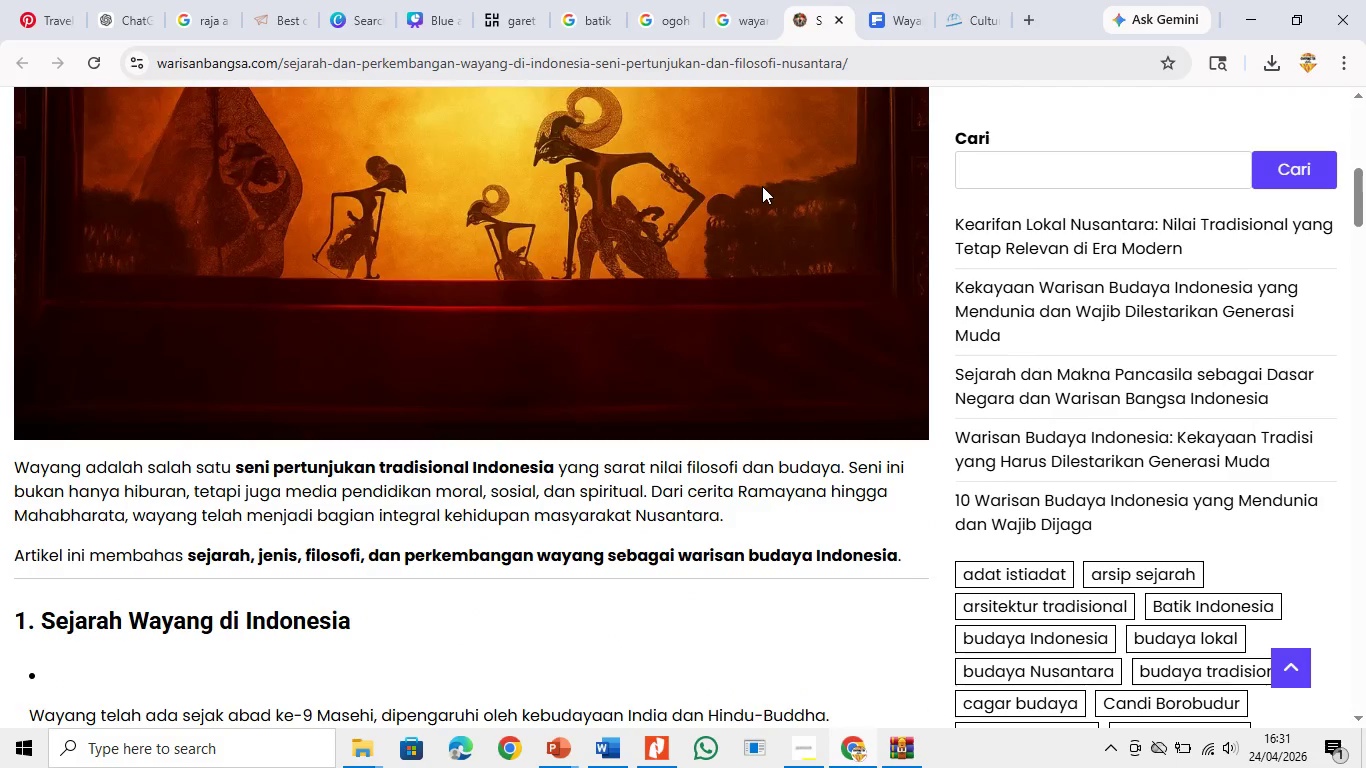 
right_click([762, 186])
 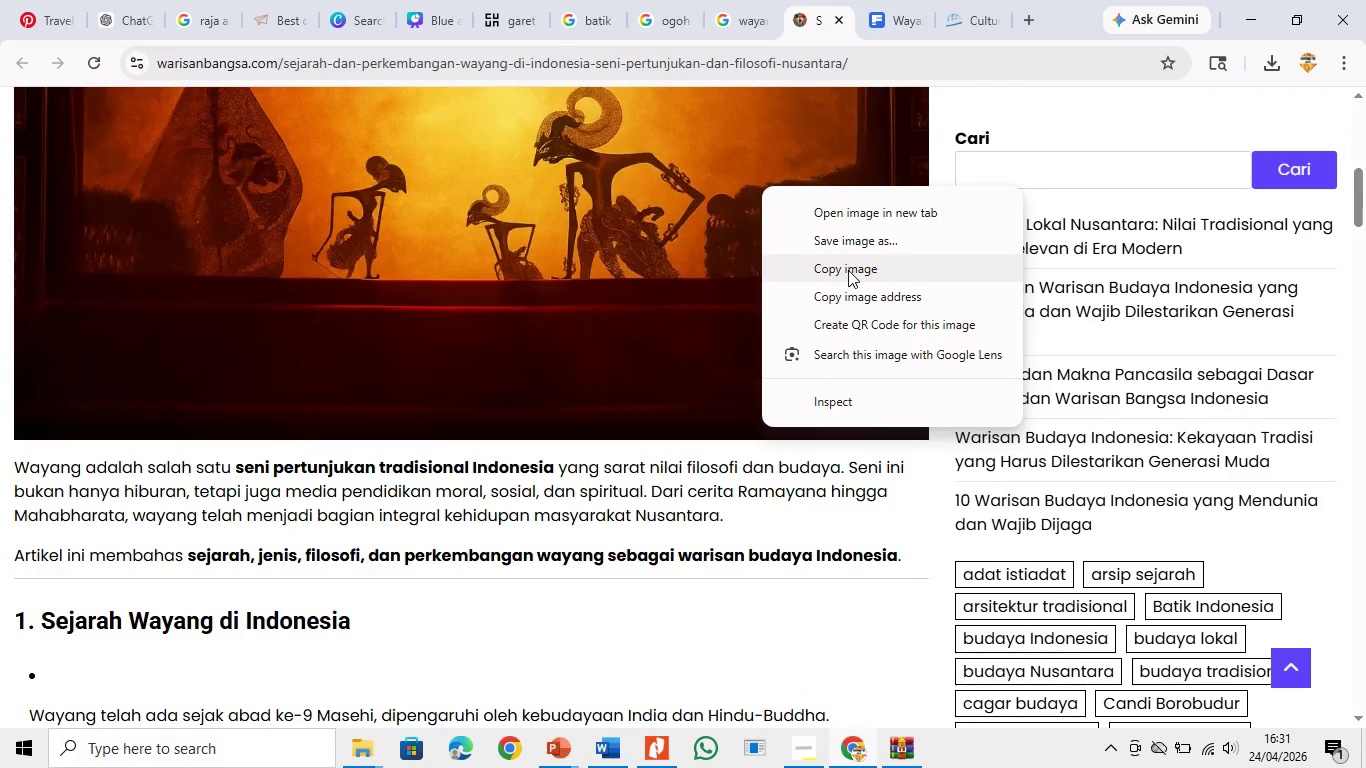 
left_click([851, 240])
 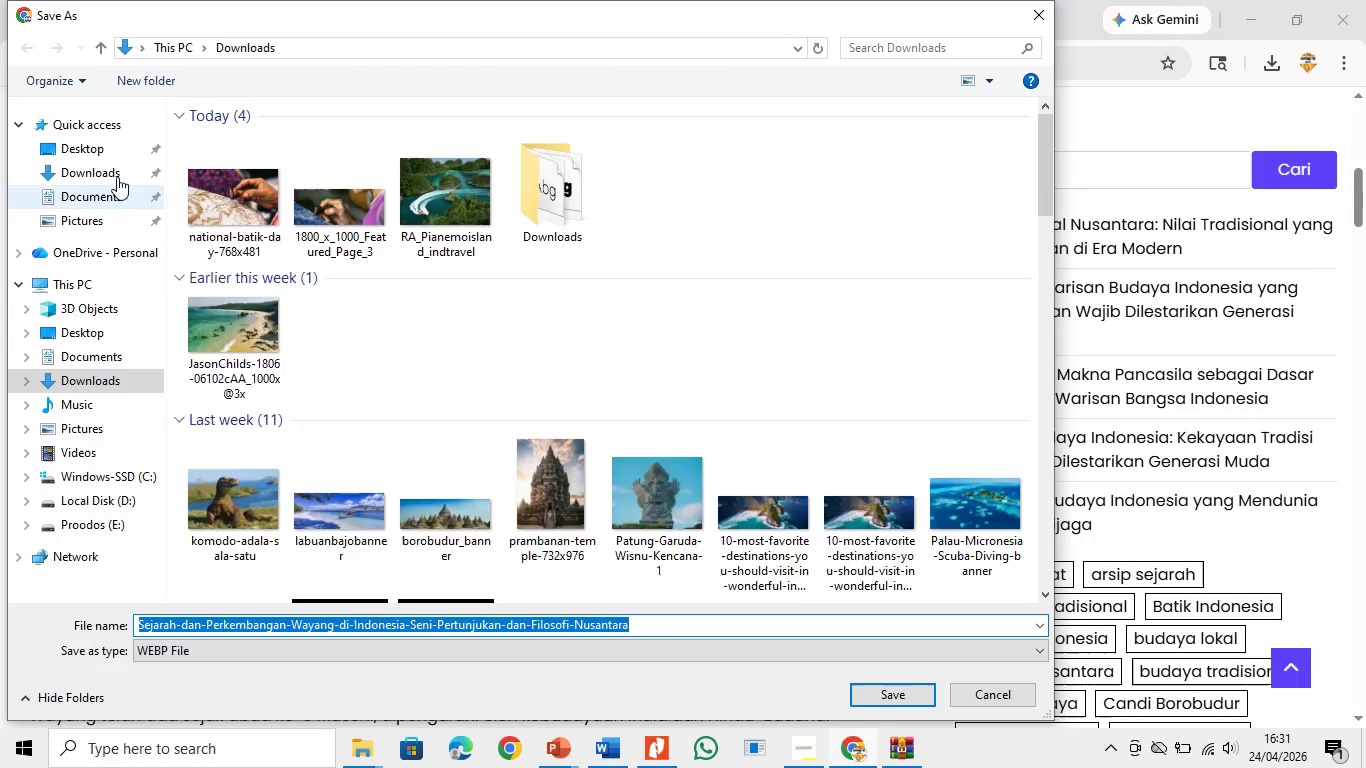 
double_click([120, 165])
 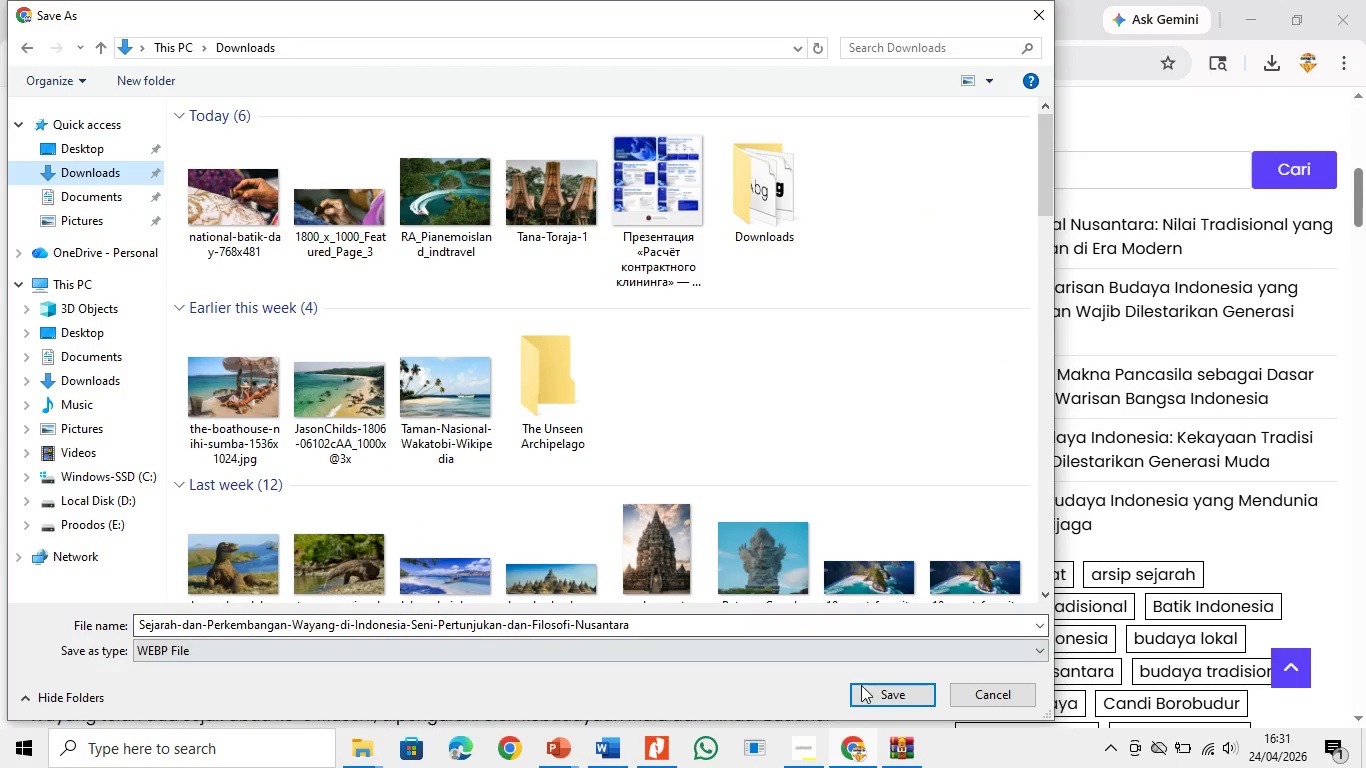 
left_click([864, 686])
 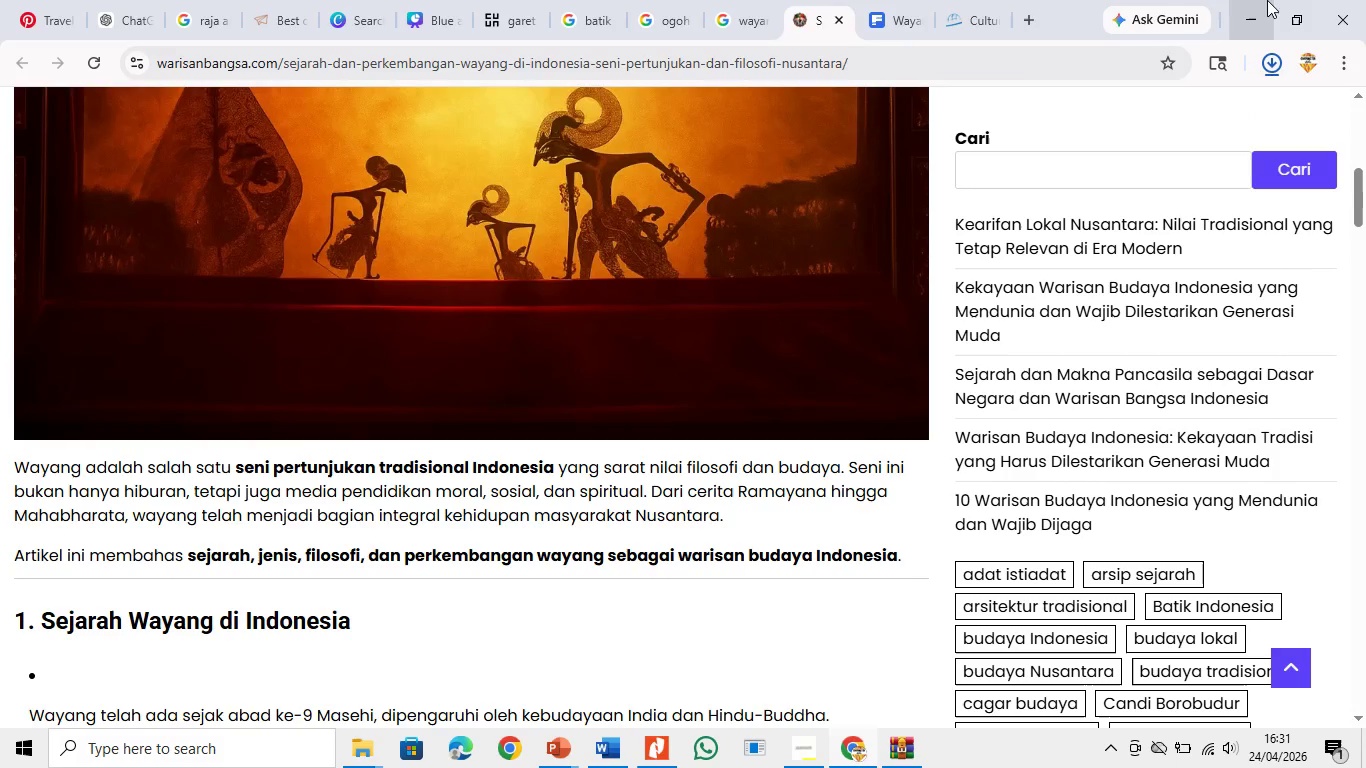 
left_click([1259, 1])
 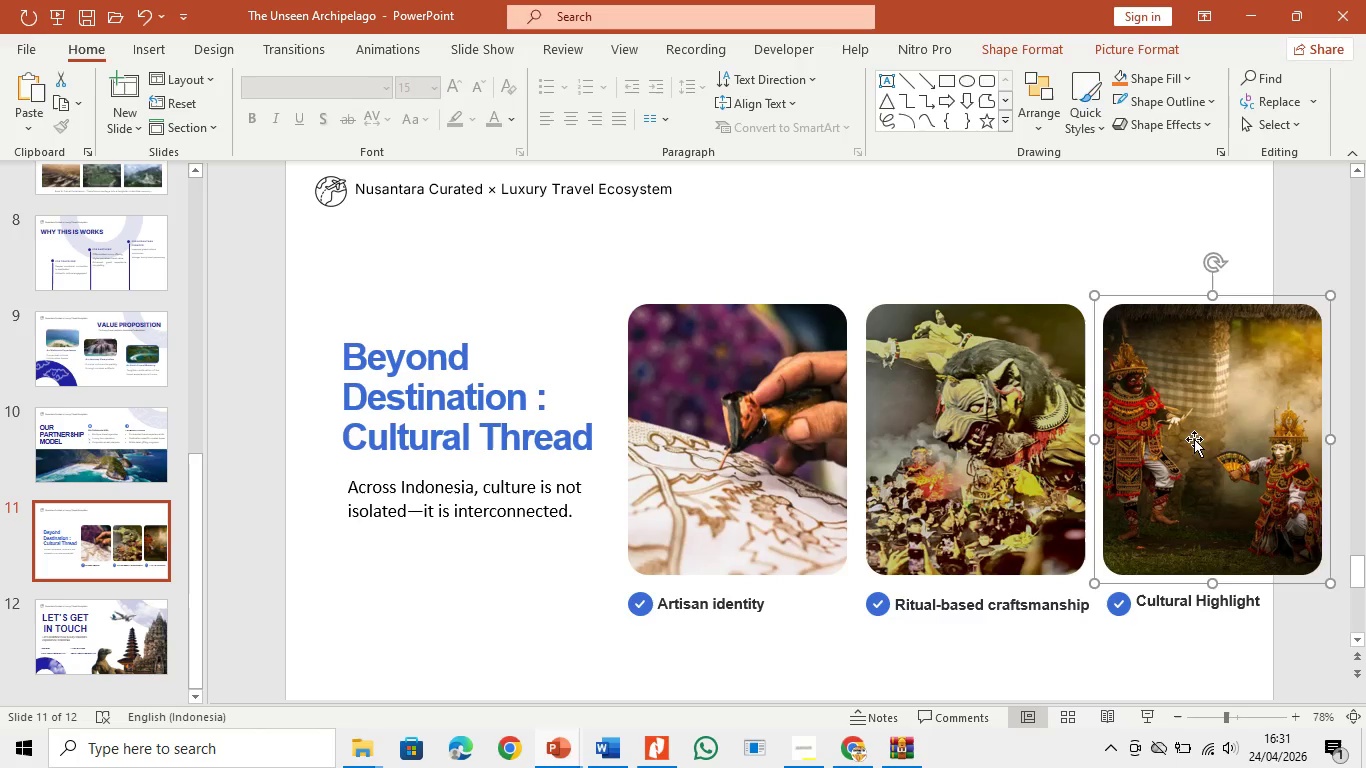 
left_click([1221, 435])
 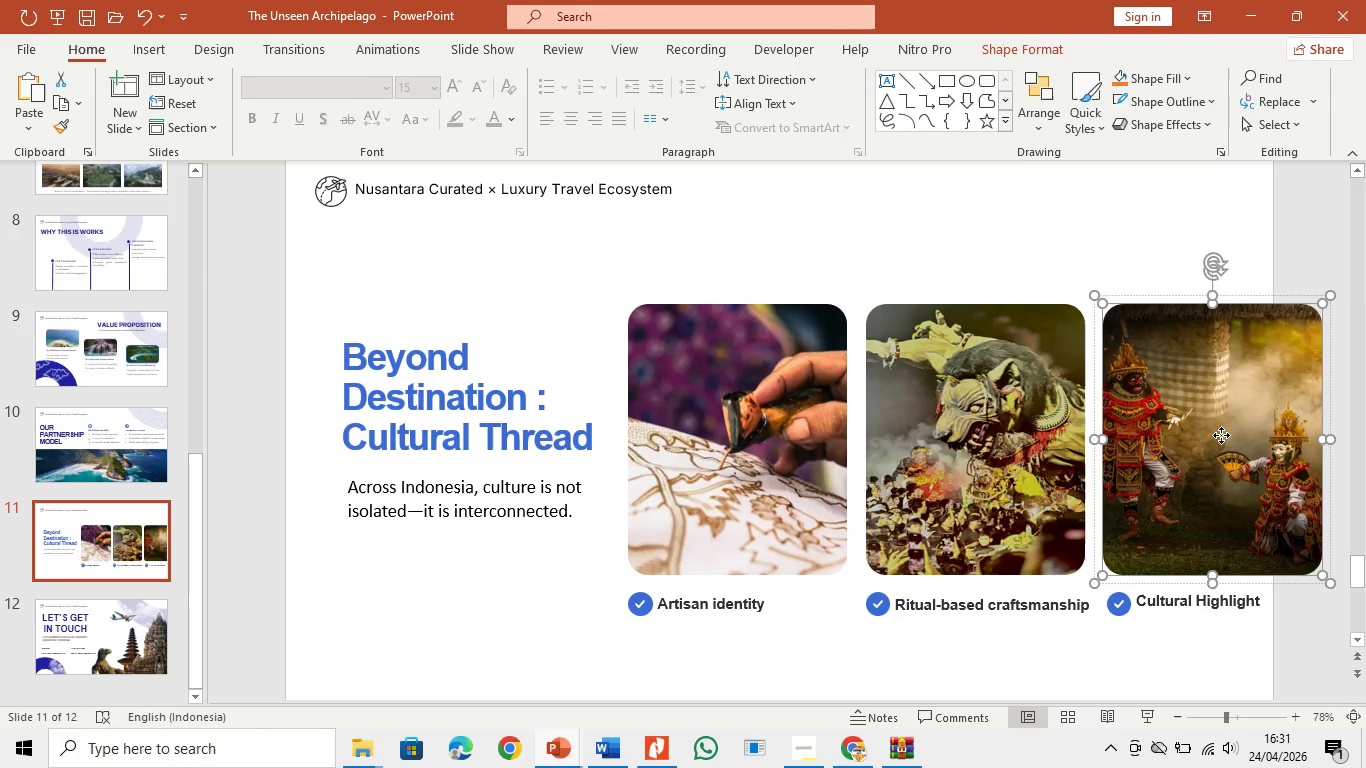 
right_click([1221, 435])
 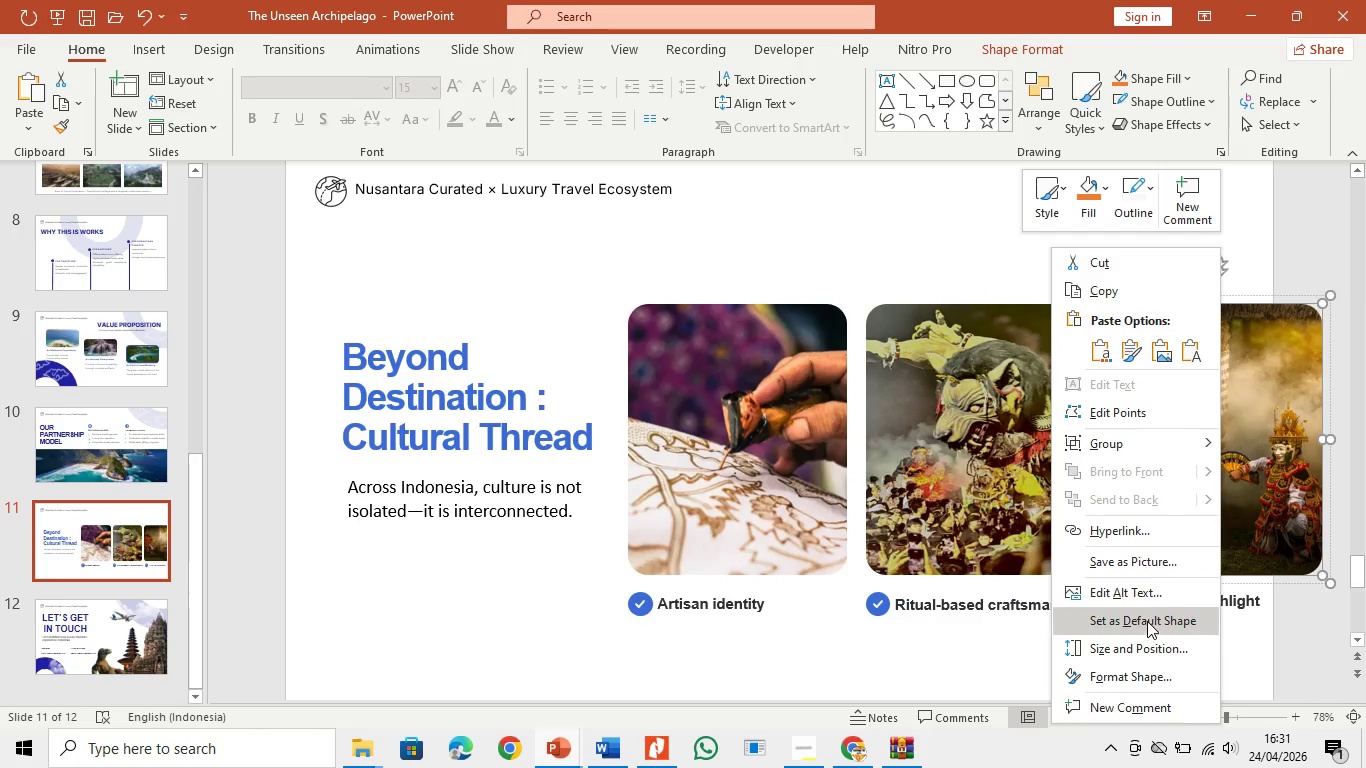 
wait(5.3)
 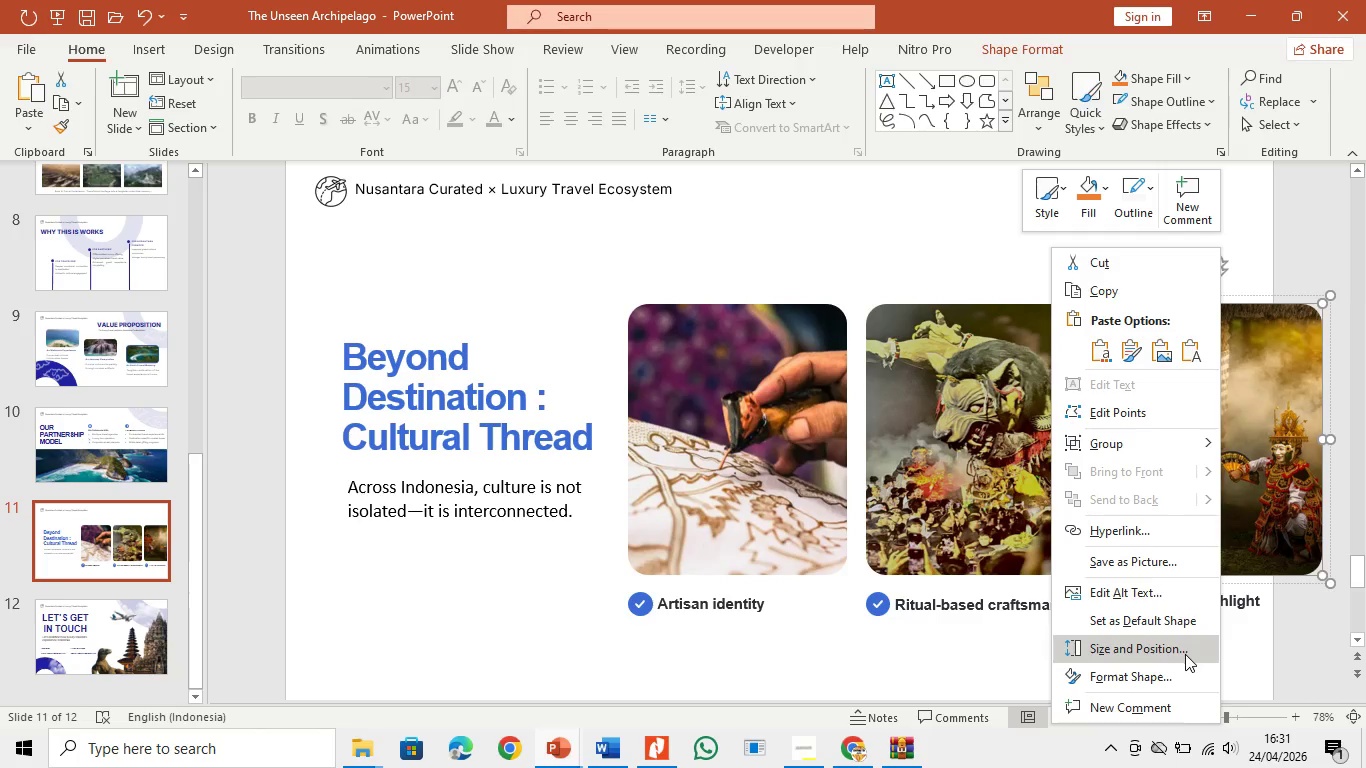 
left_click([1148, 675])
 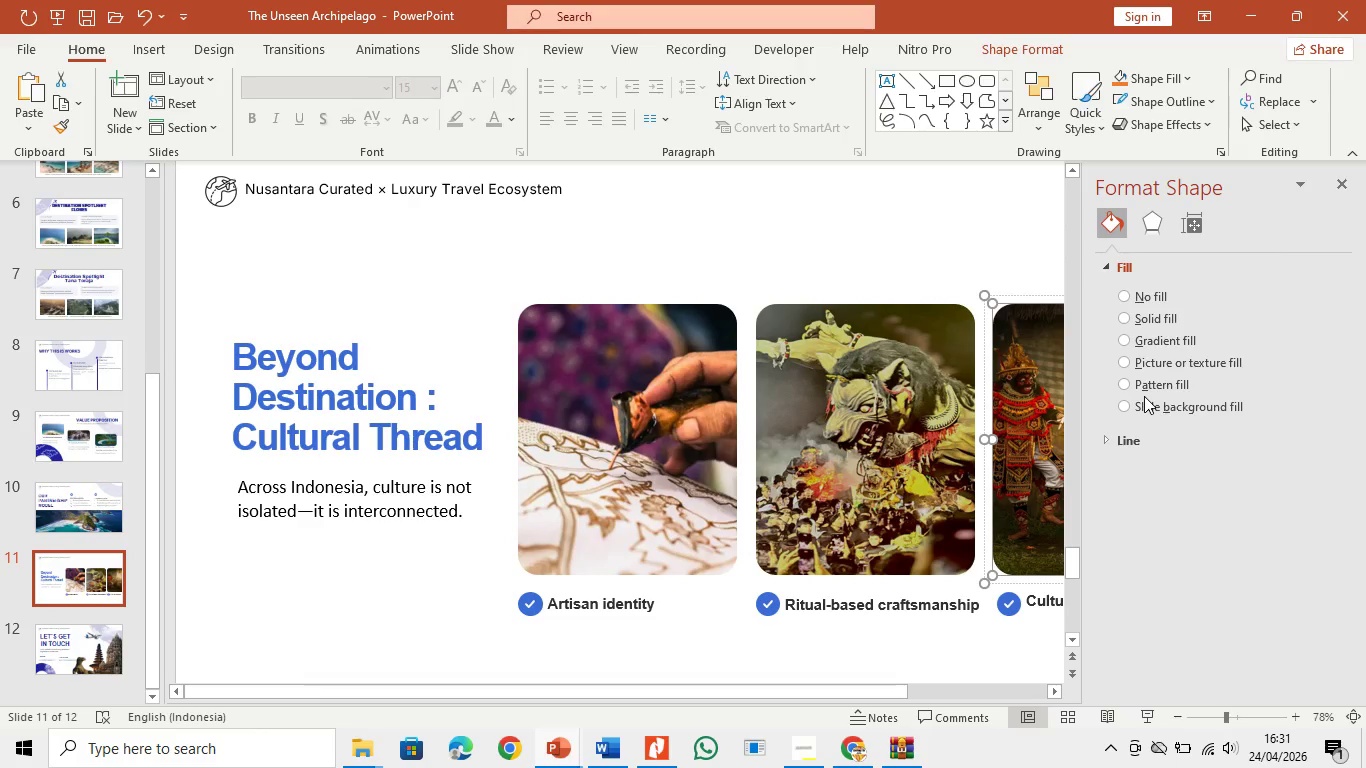 
wait(9.69)
 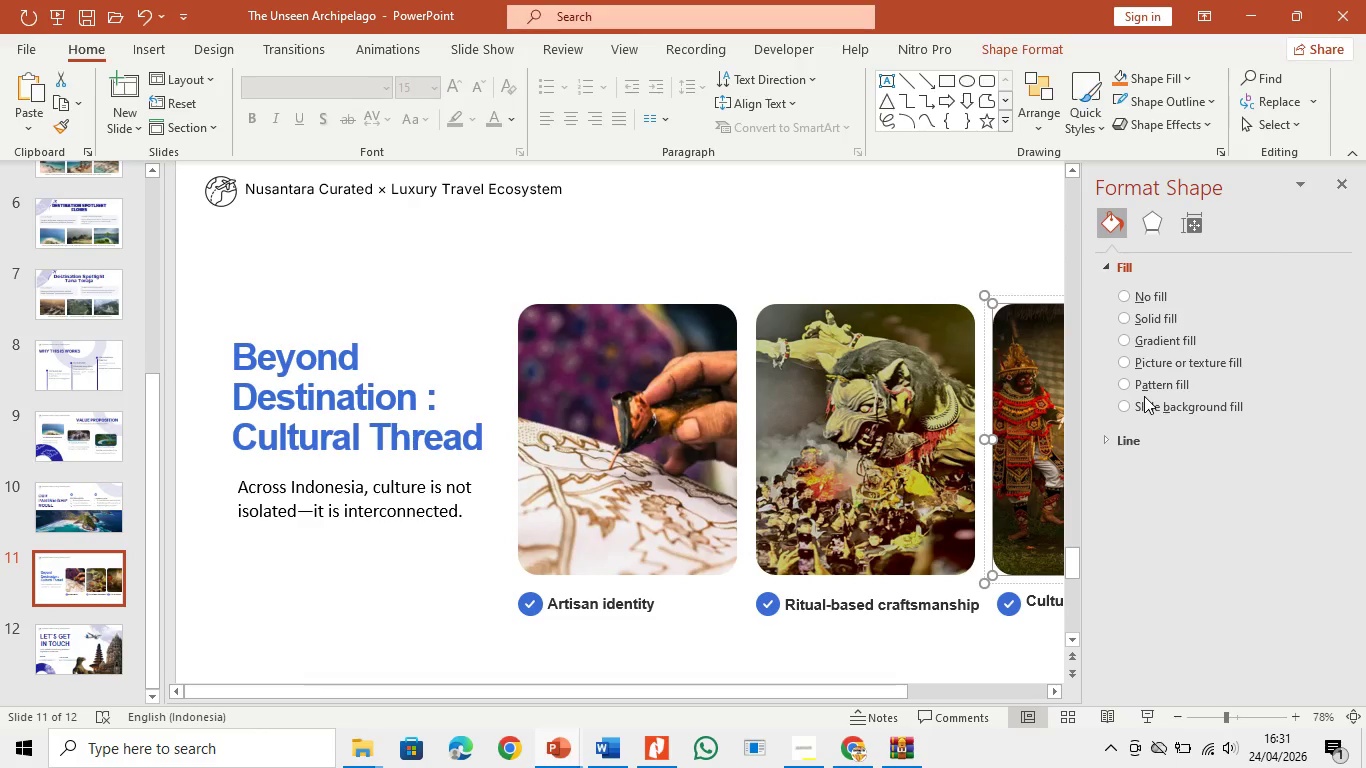 
left_click([1179, 363])
 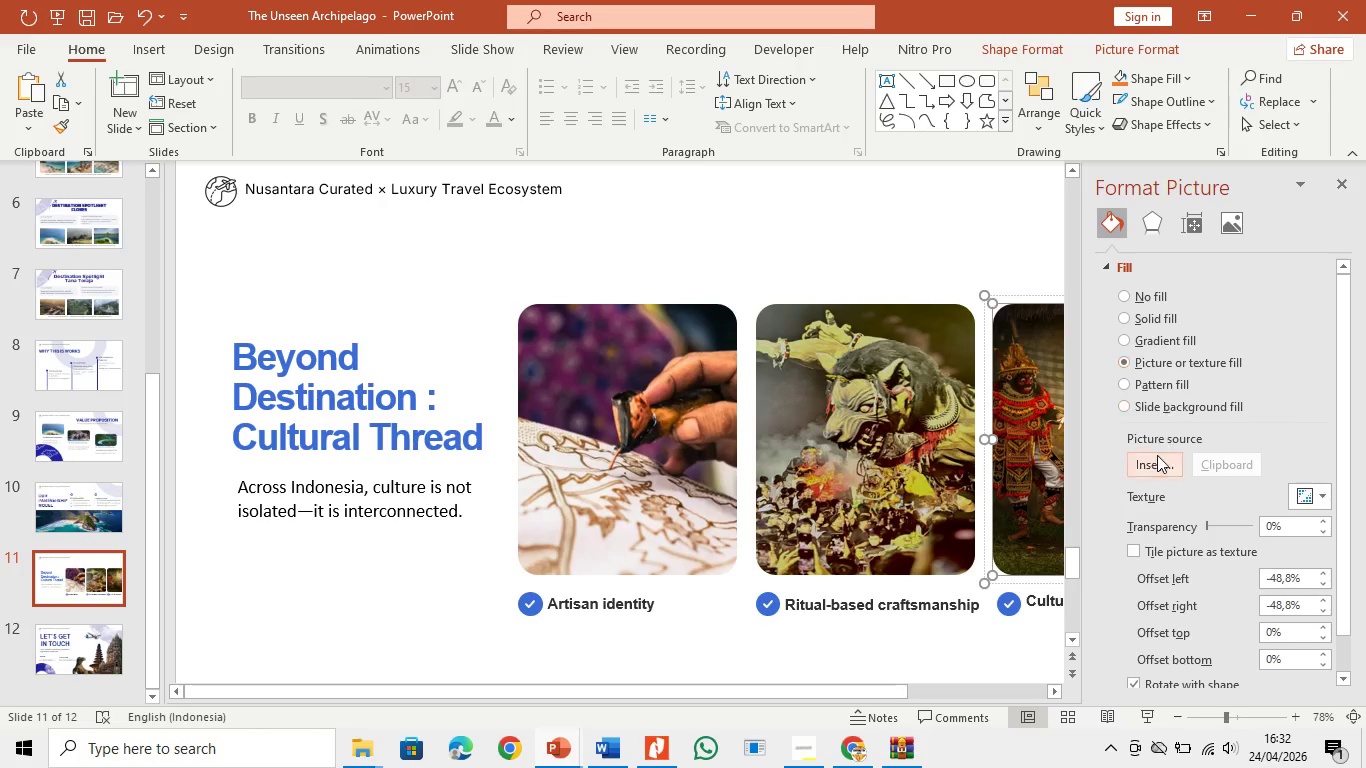 
left_click([1156, 459])
 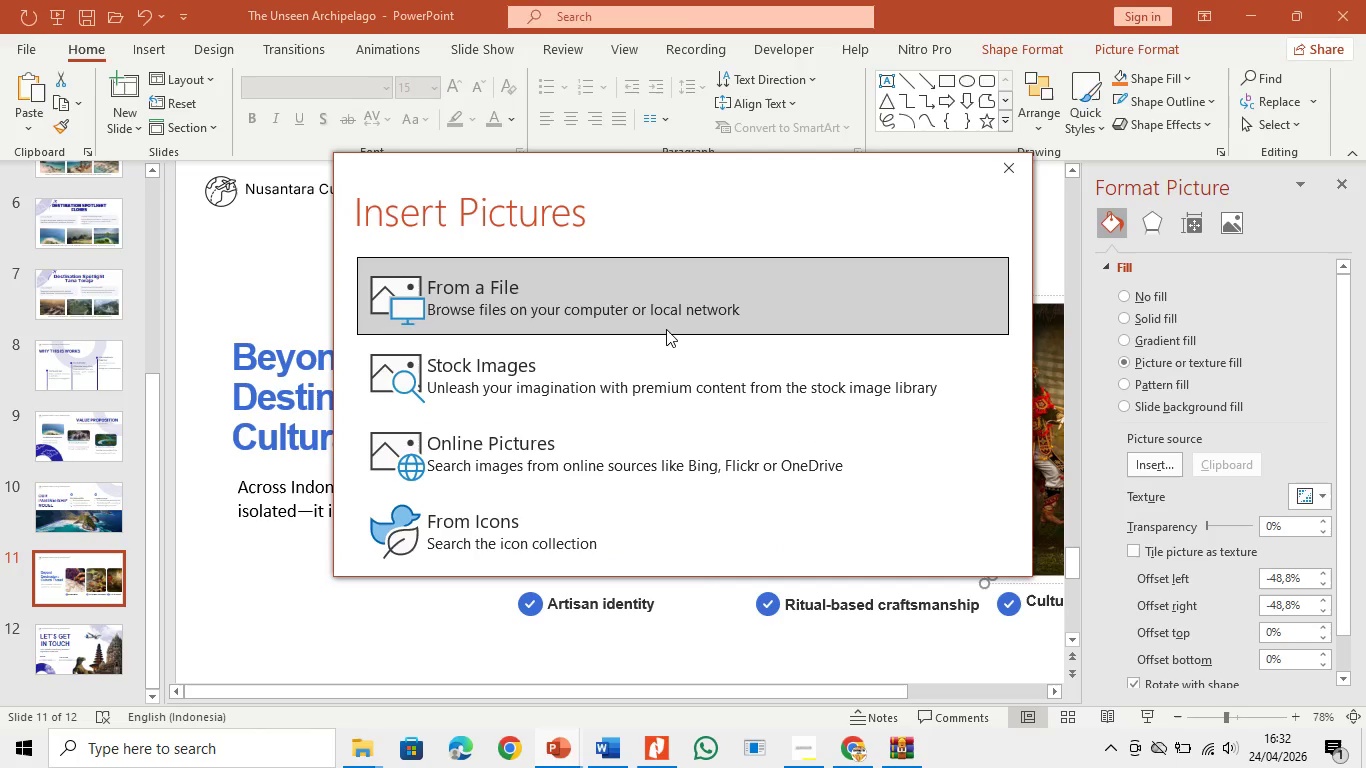 
left_click([672, 296])
 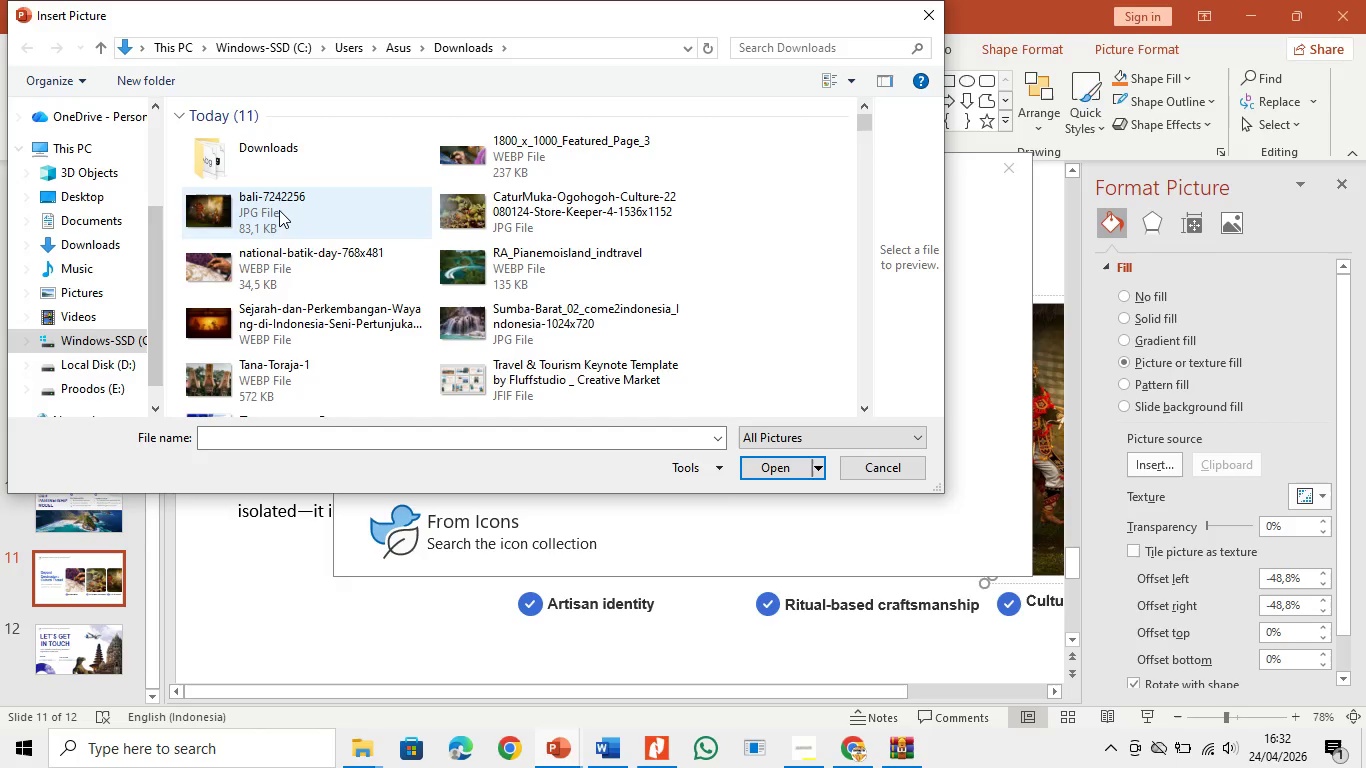 
left_click([672, 296])
 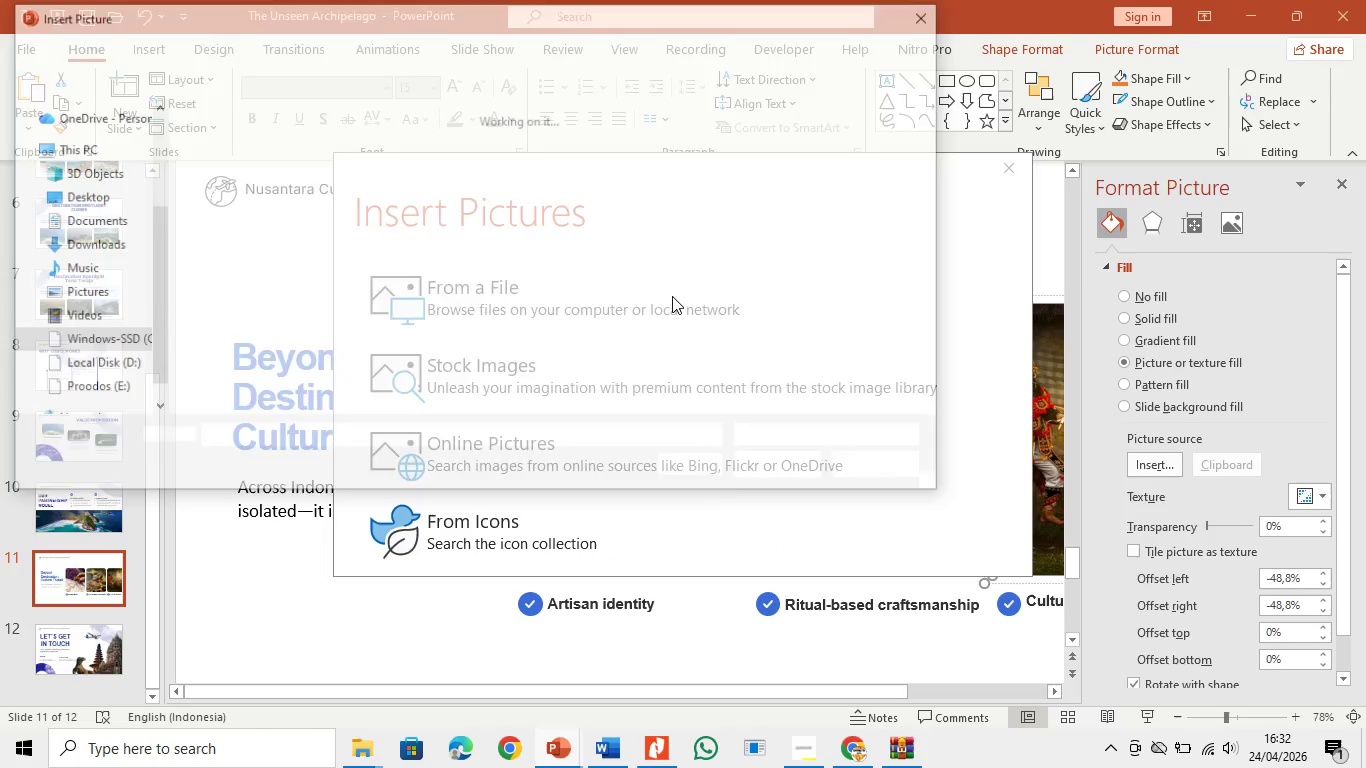 
left_click([50, 247])
 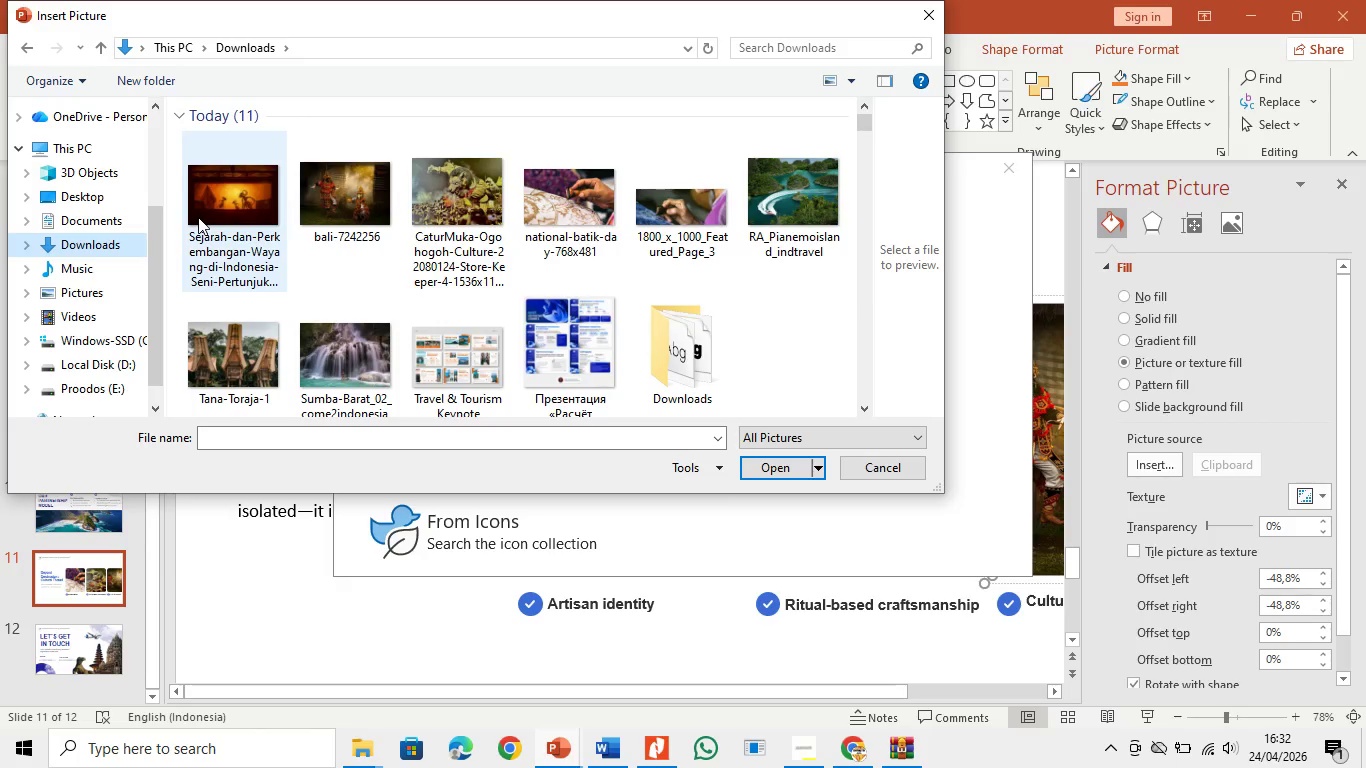 
double_click([198, 217])
 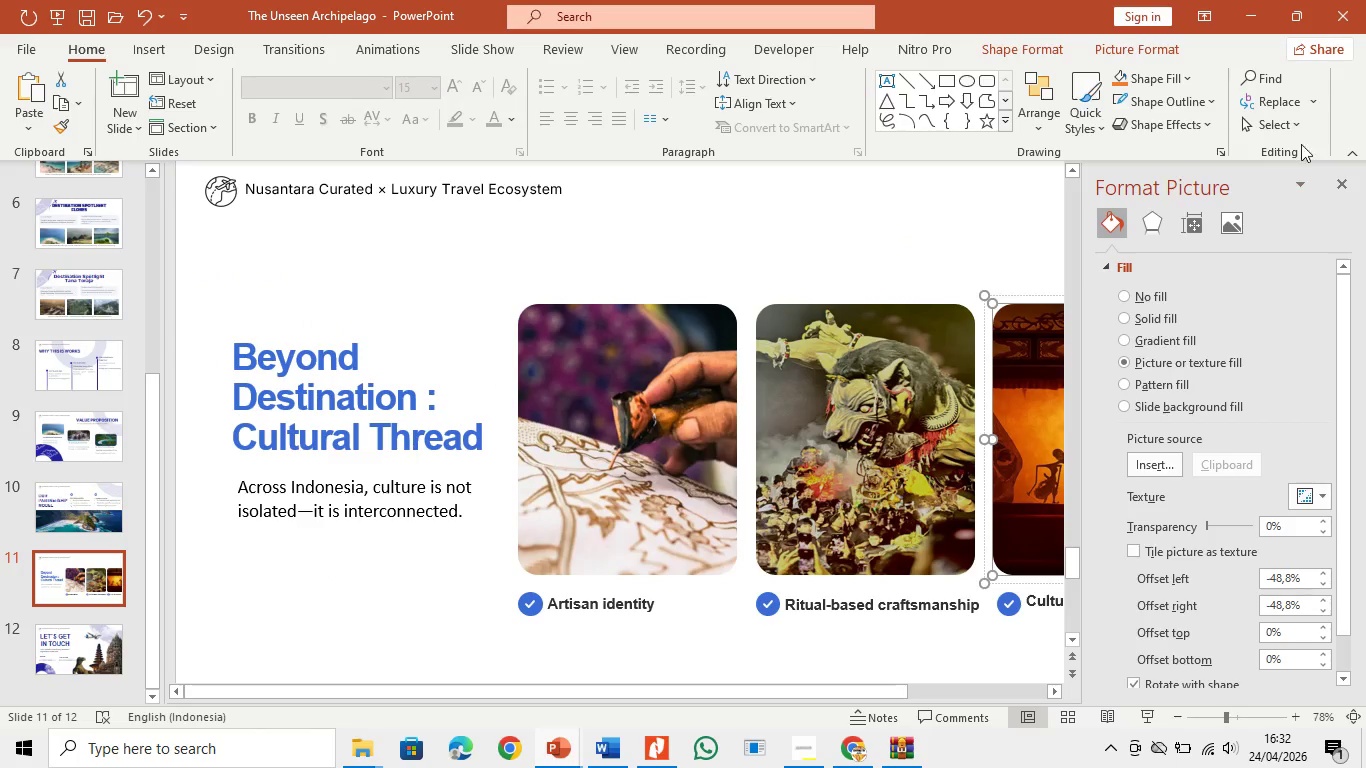 
left_click([1340, 189])
 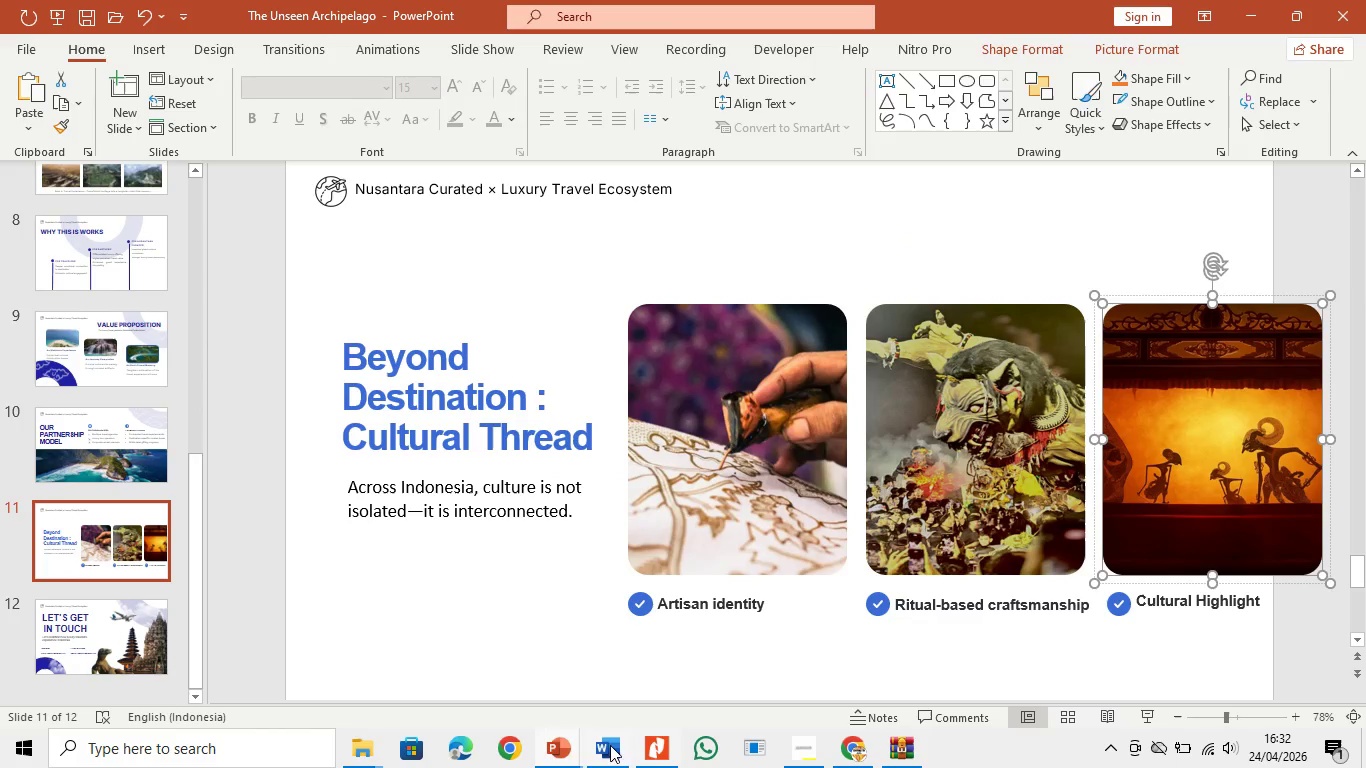 
left_click([602, 745])
 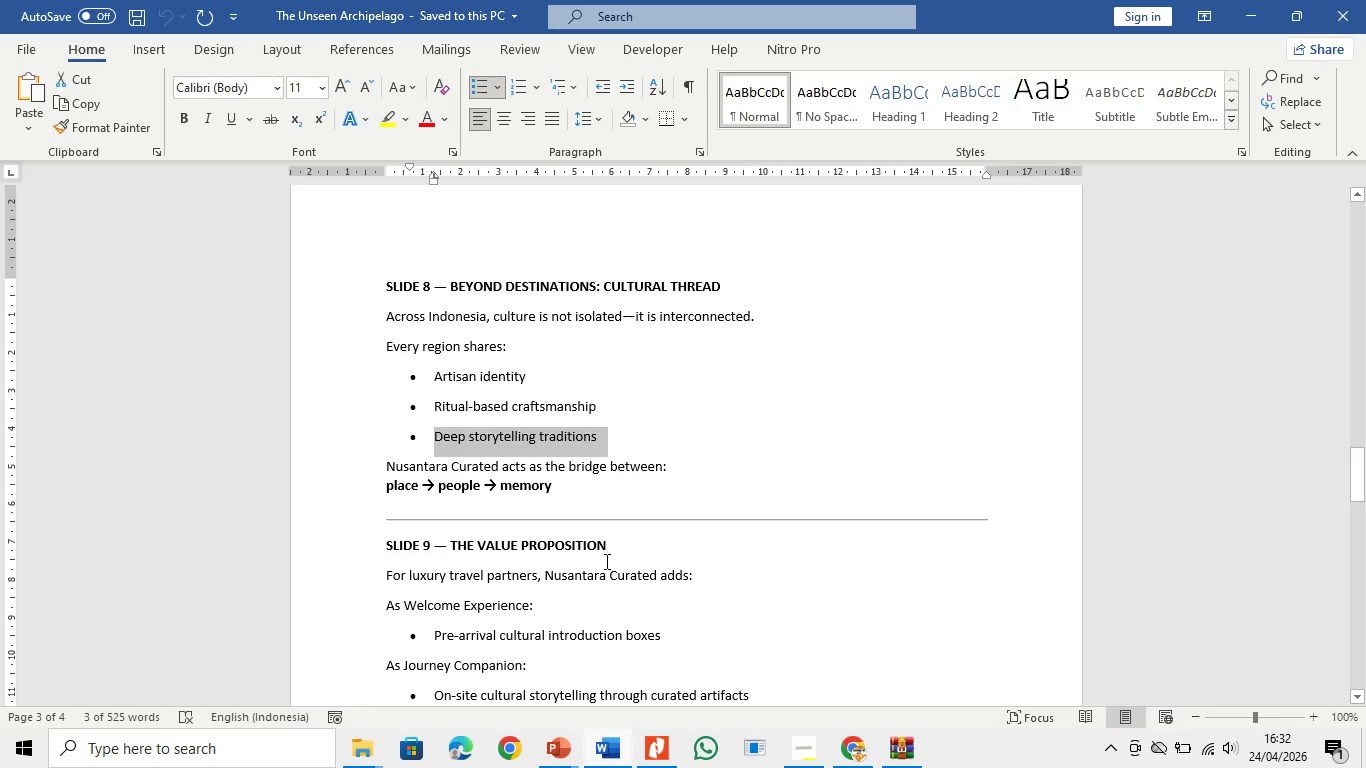 
right_click([564, 446])
 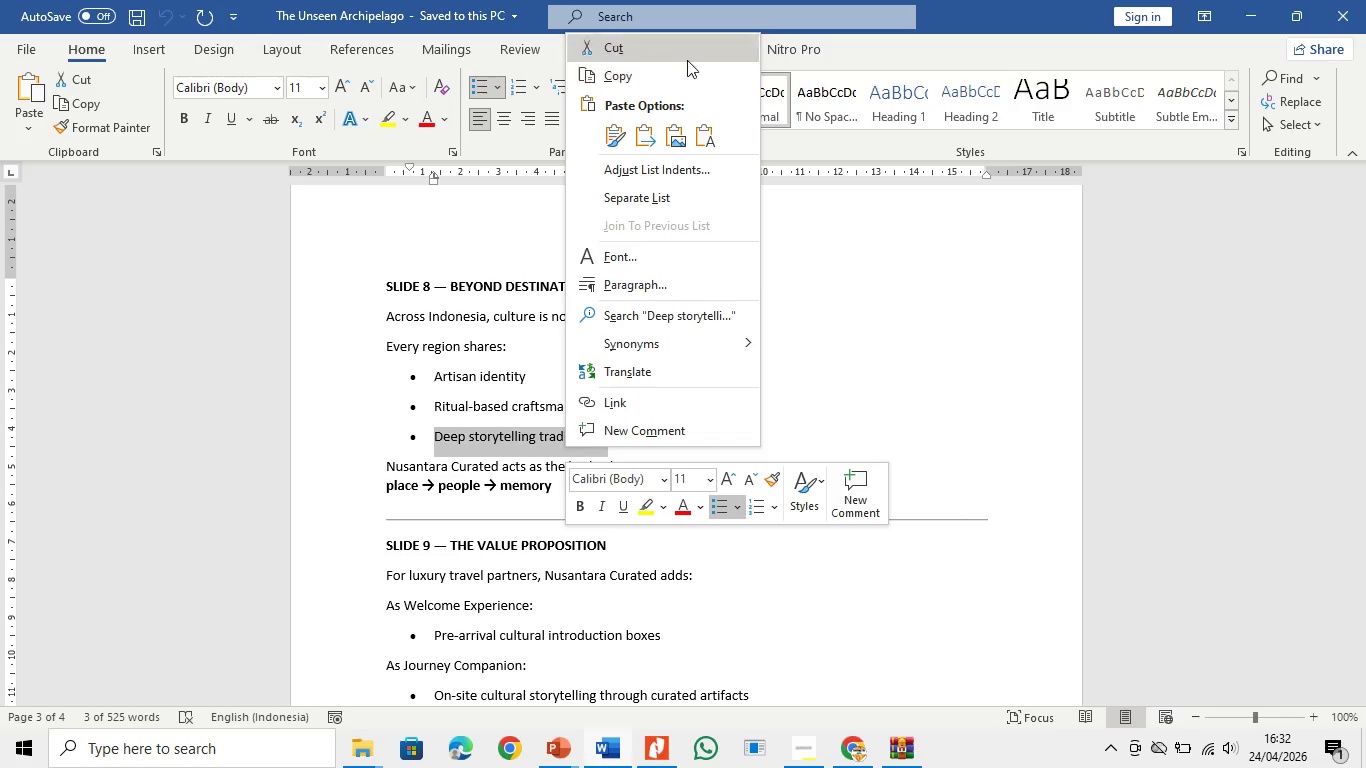 
left_click([684, 83])
 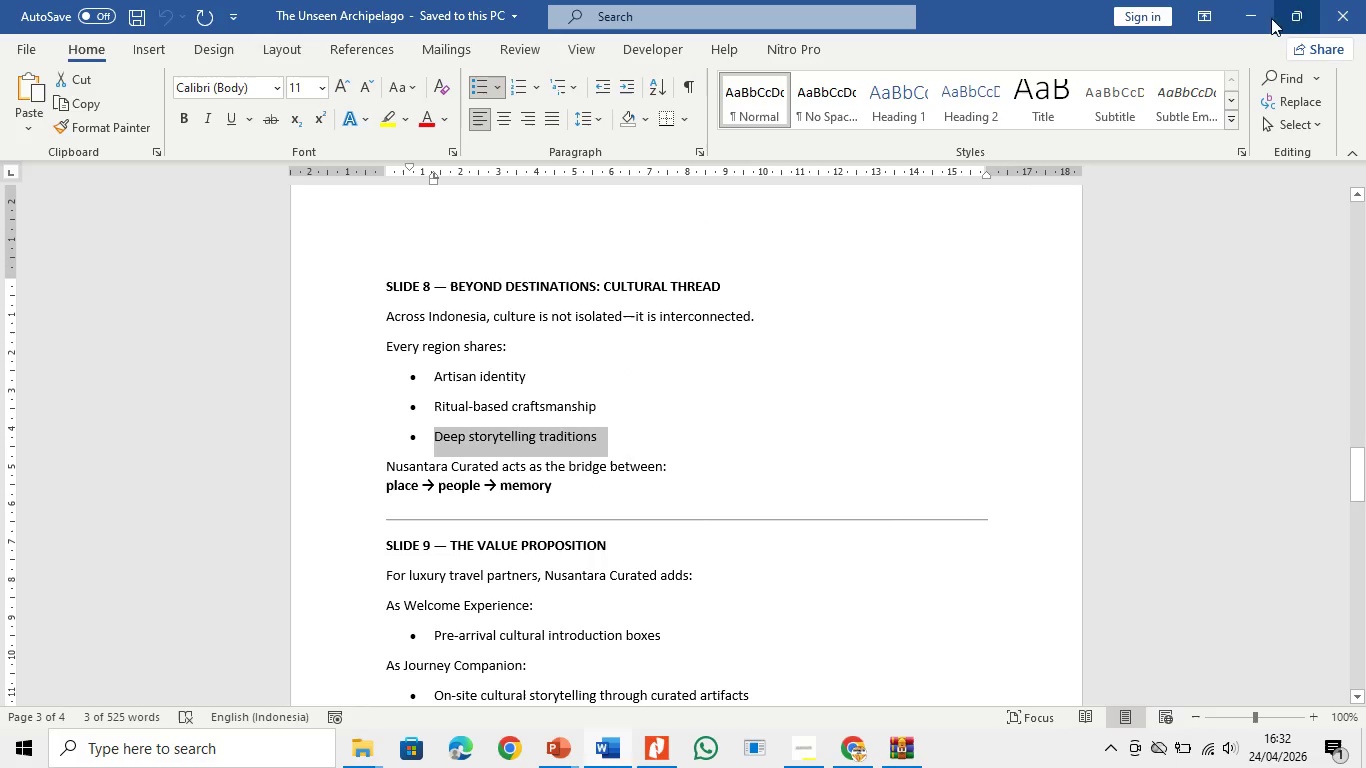 
left_click([1257, 15])
 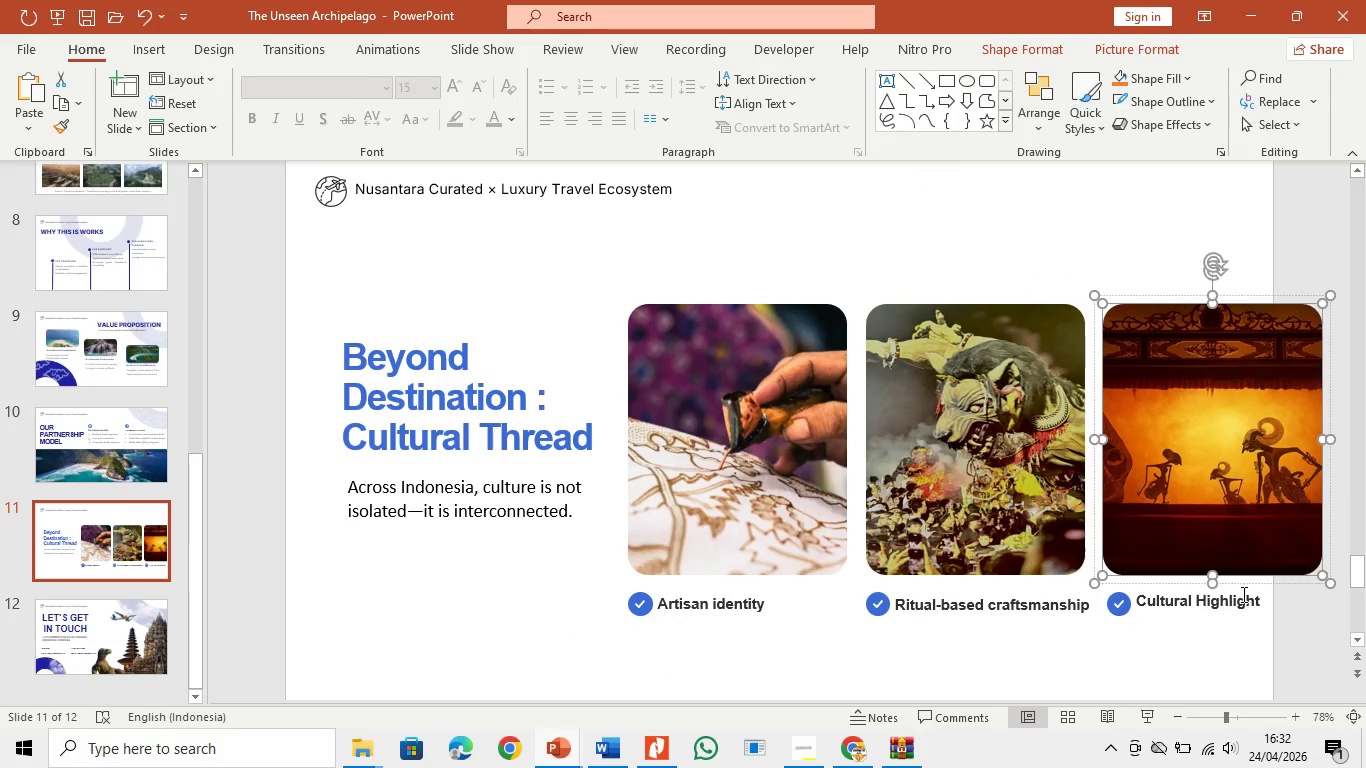 
left_click([1242, 594])
 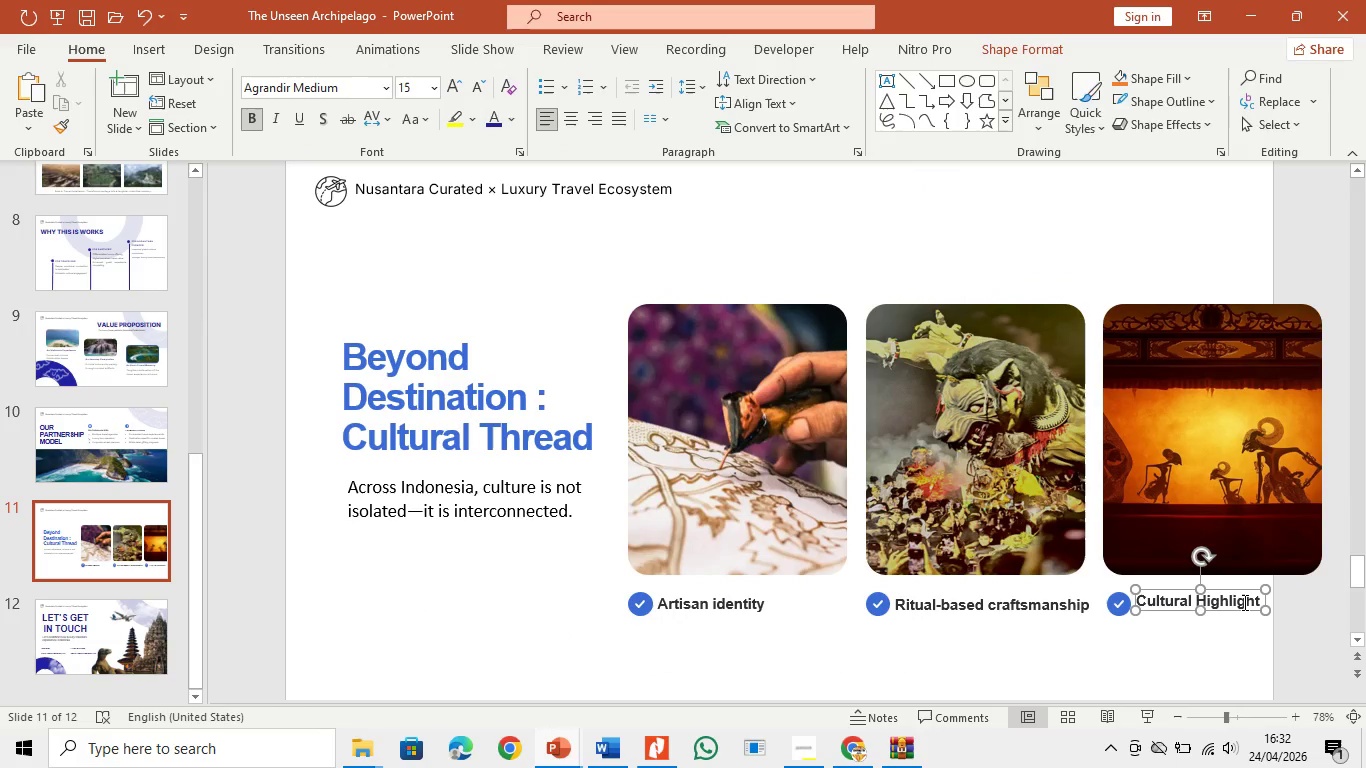 
key(Control+A)
 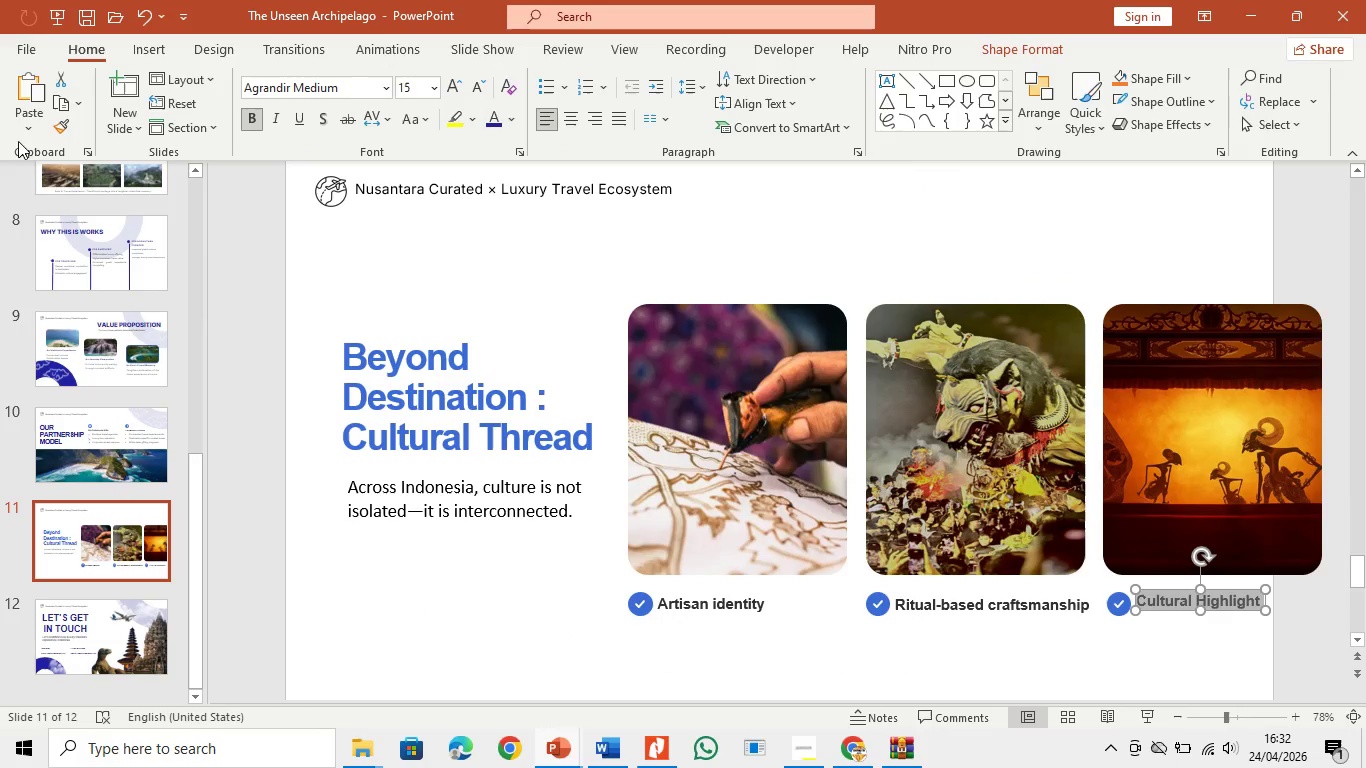 
left_click([25, 128])
 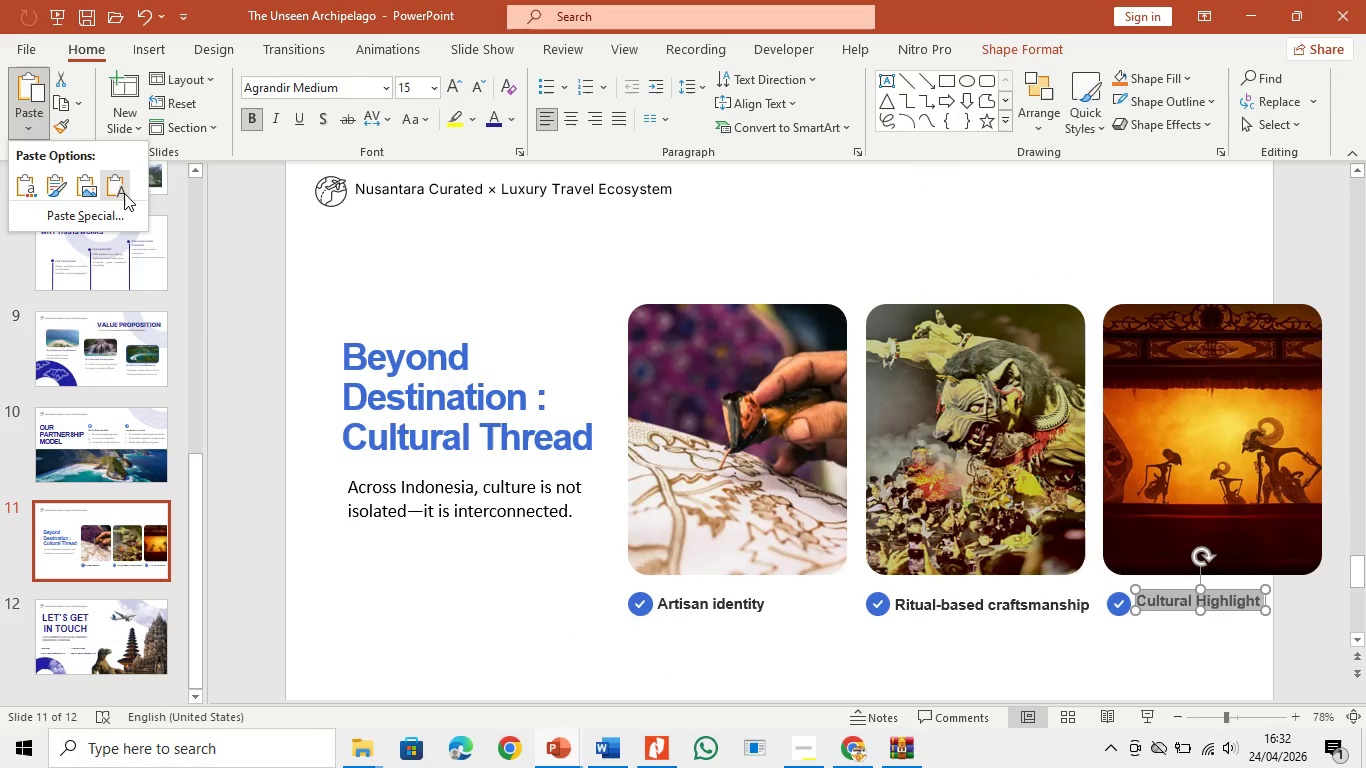 
left_click([119, 189])
 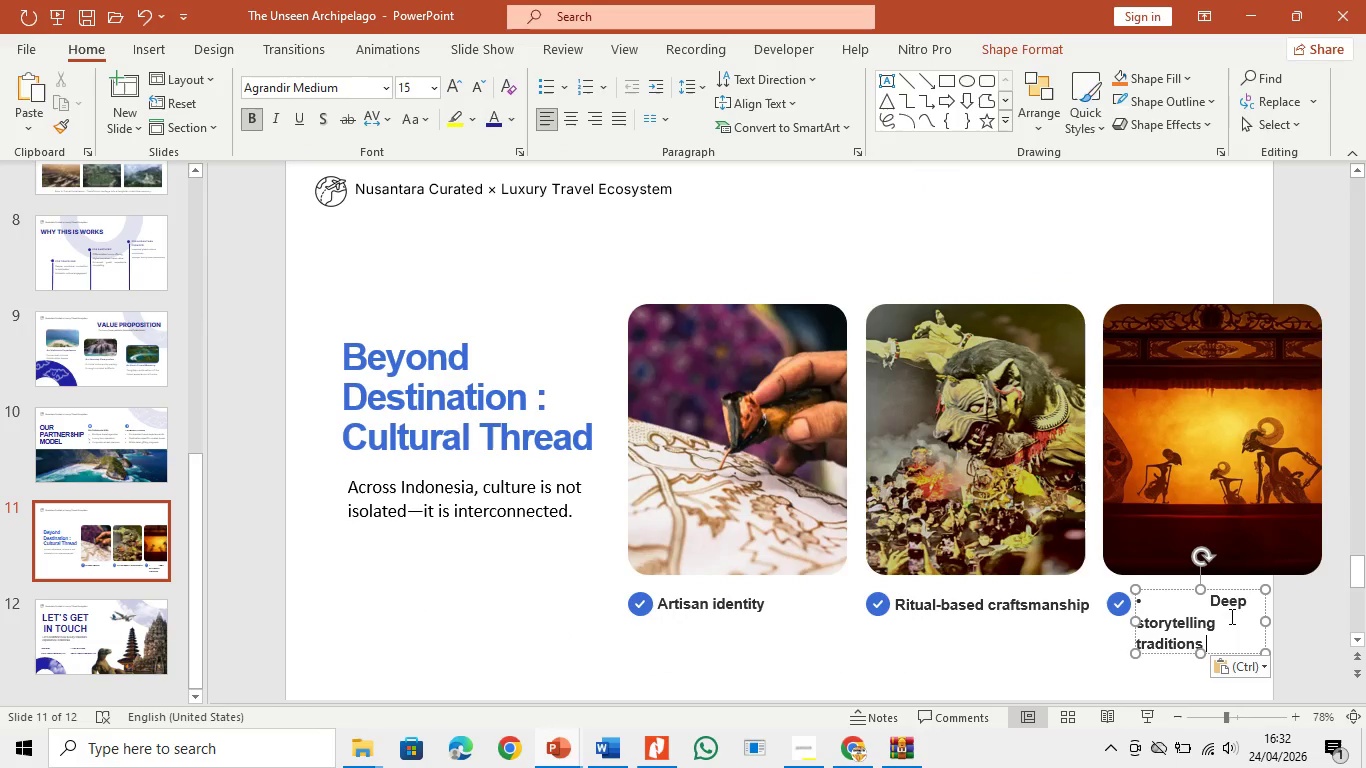 
left_click([1212, 601])
 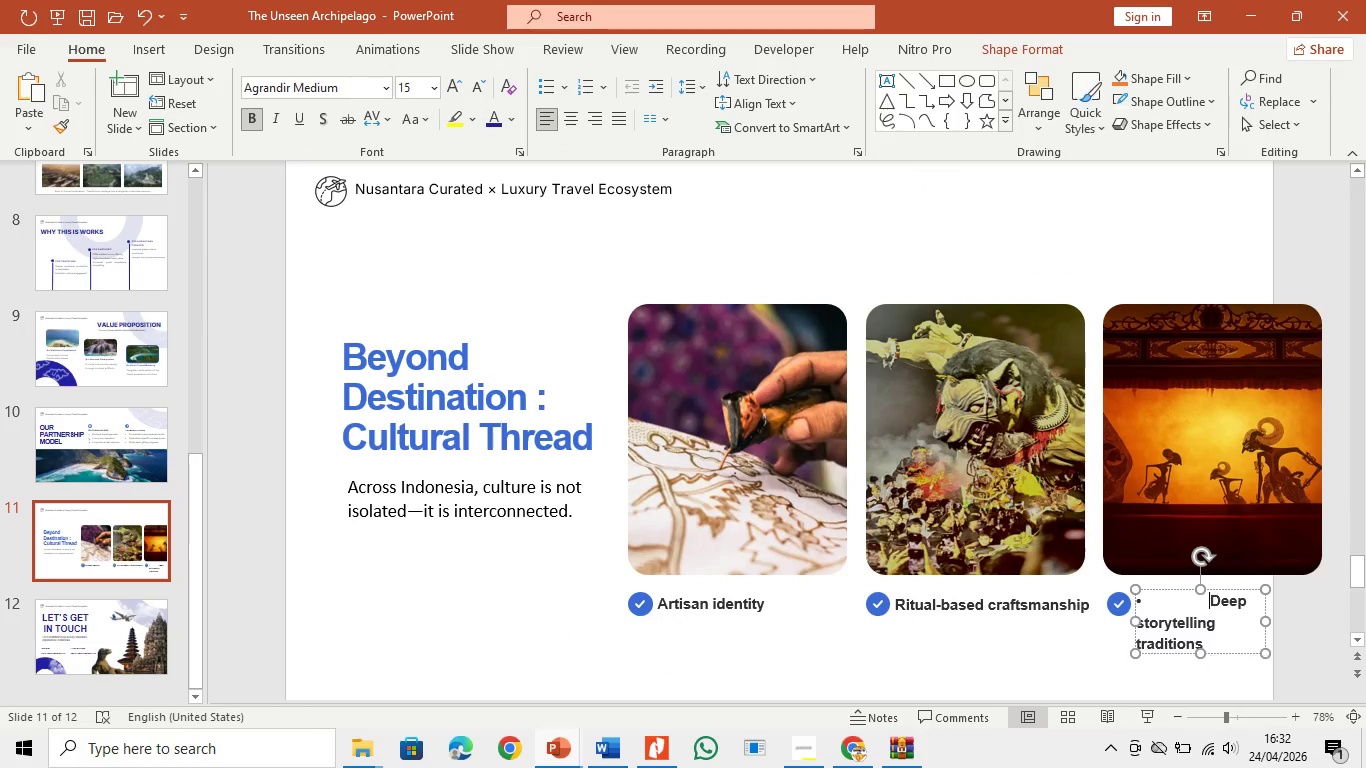 
key(Backspace)
 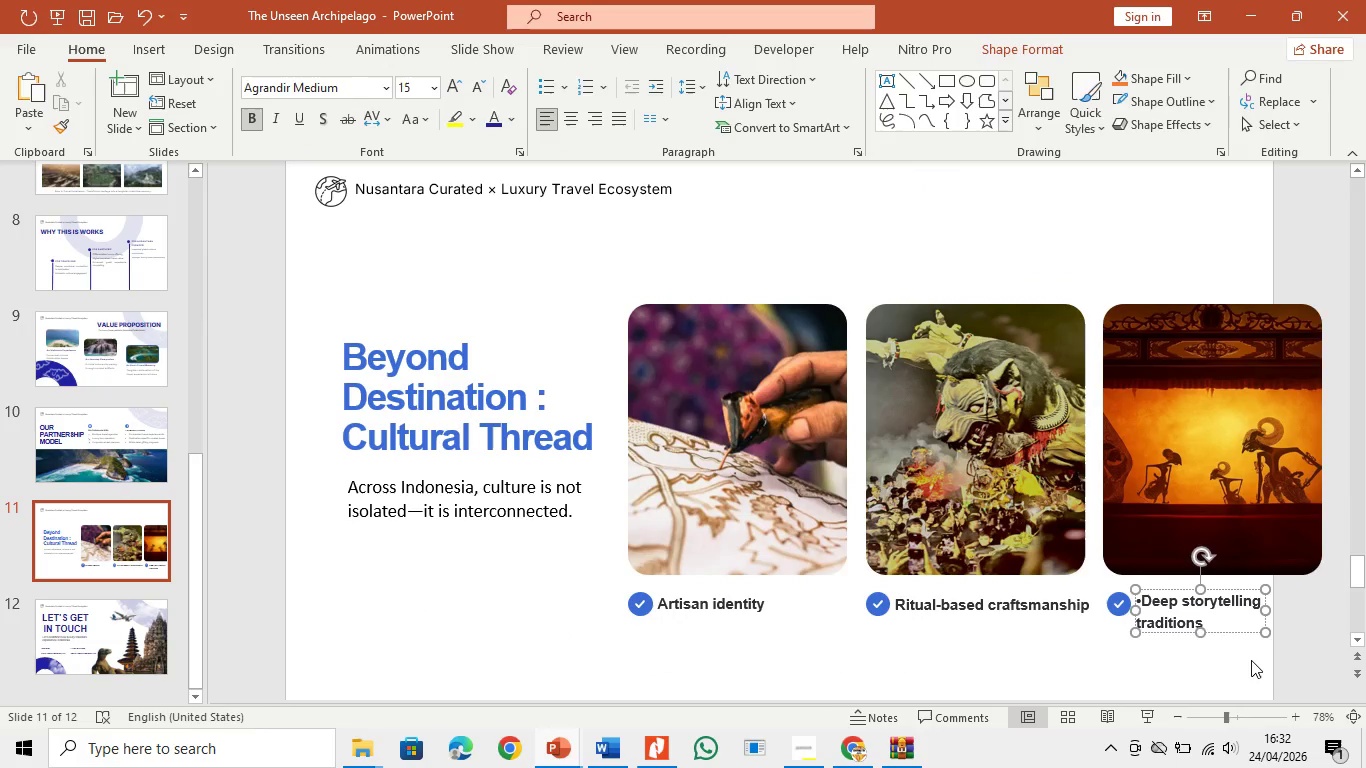 
left_click([1251, 661])
 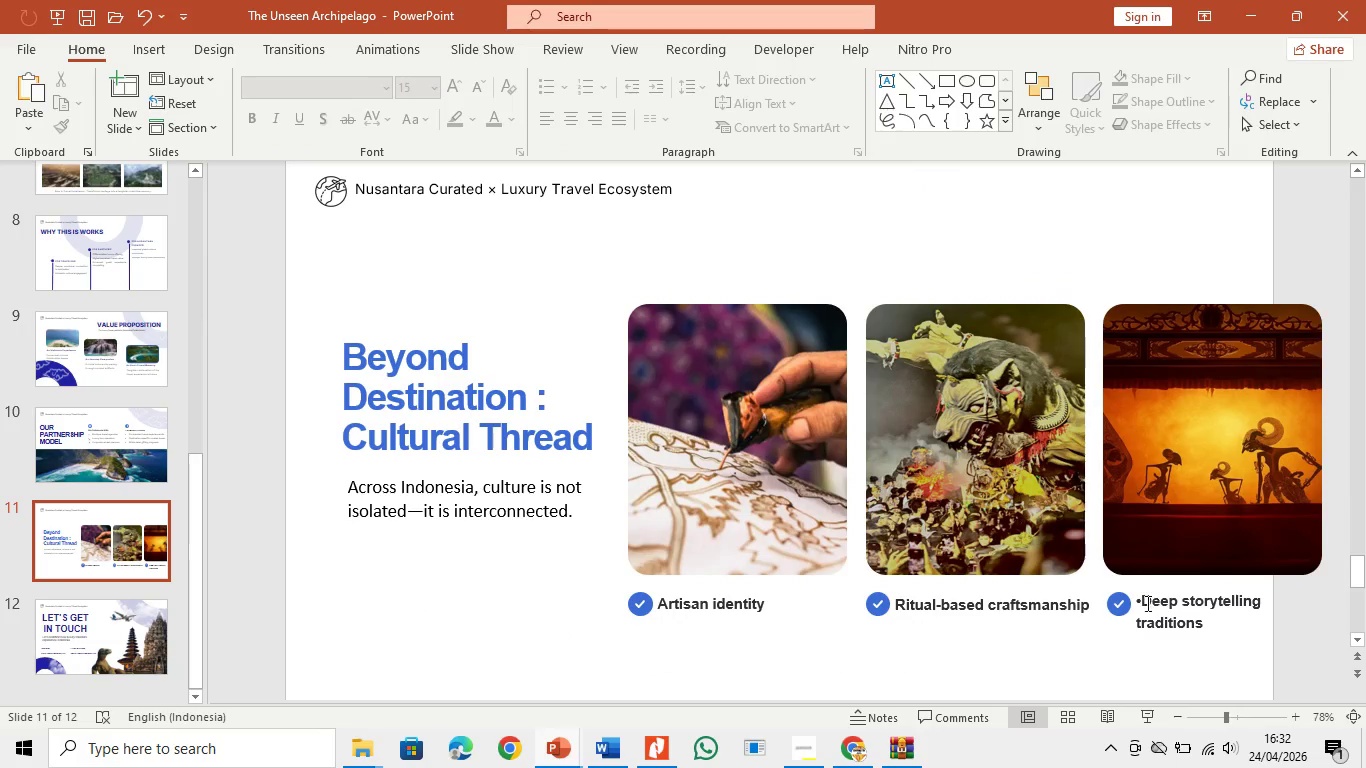 
left_click([1143, 601])
 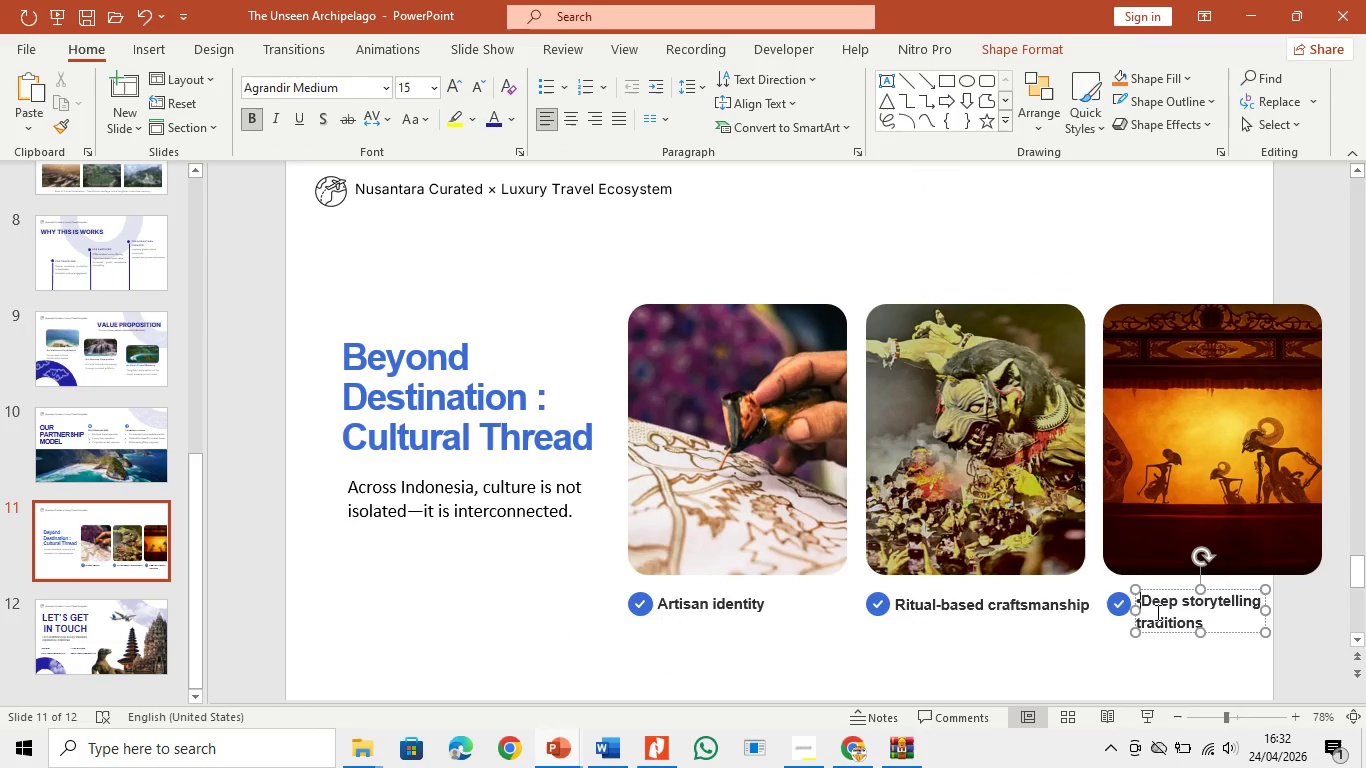 
key(Backspace)
 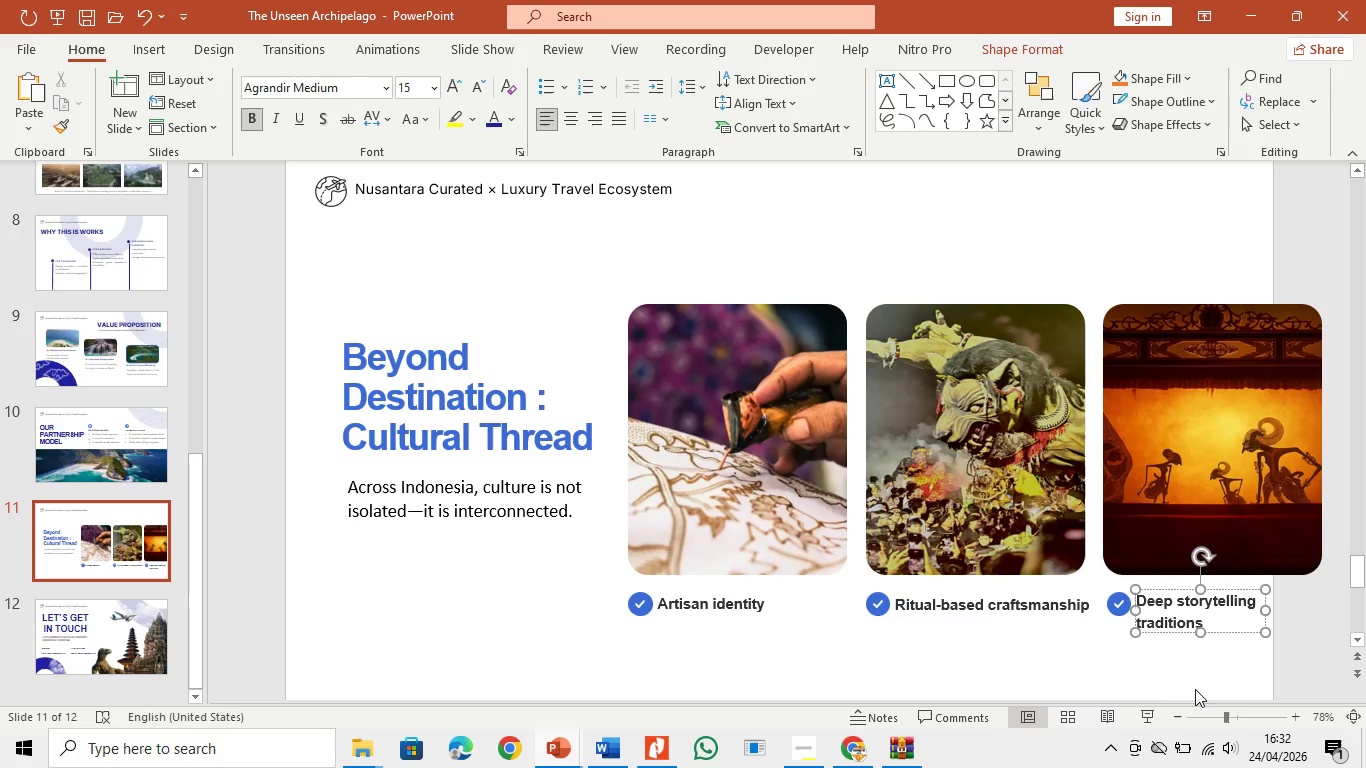 
left_click([1195, 689])
 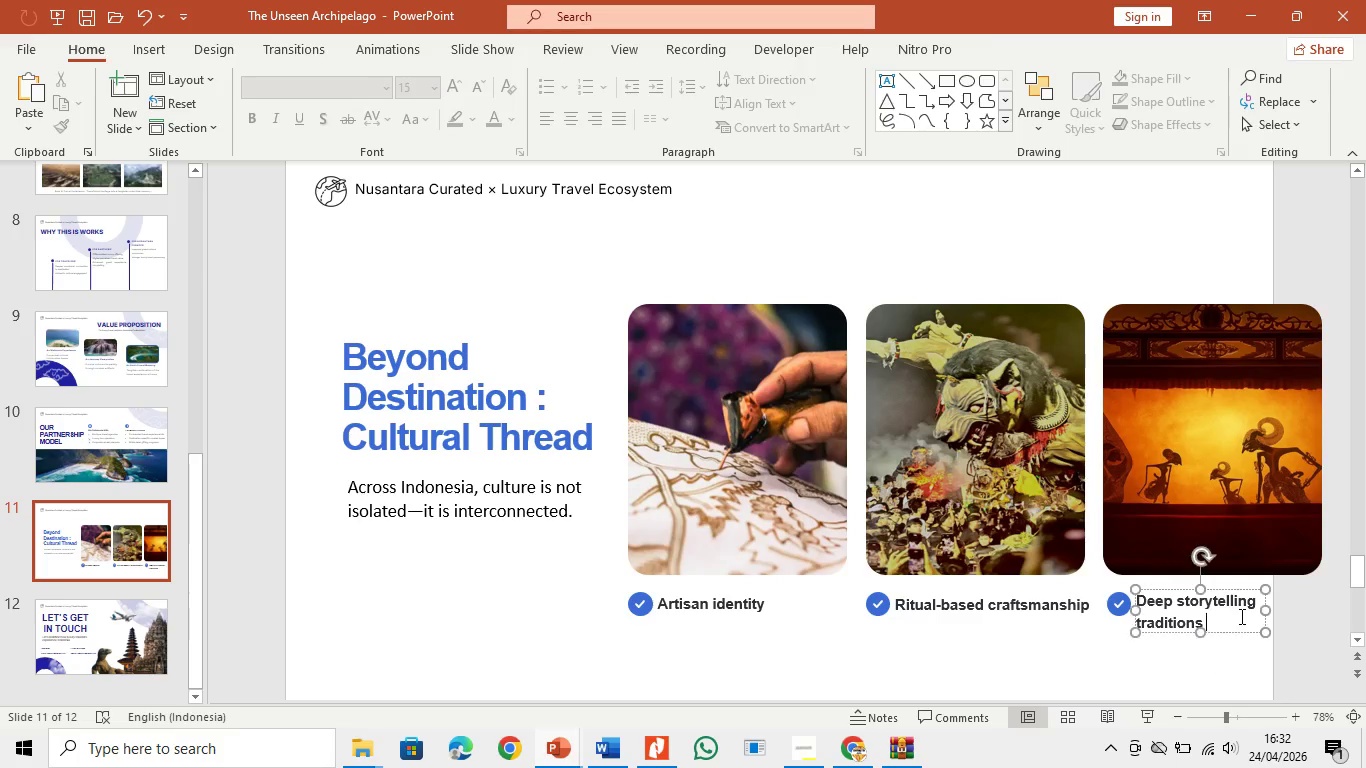 
left_click([1240, 616])
 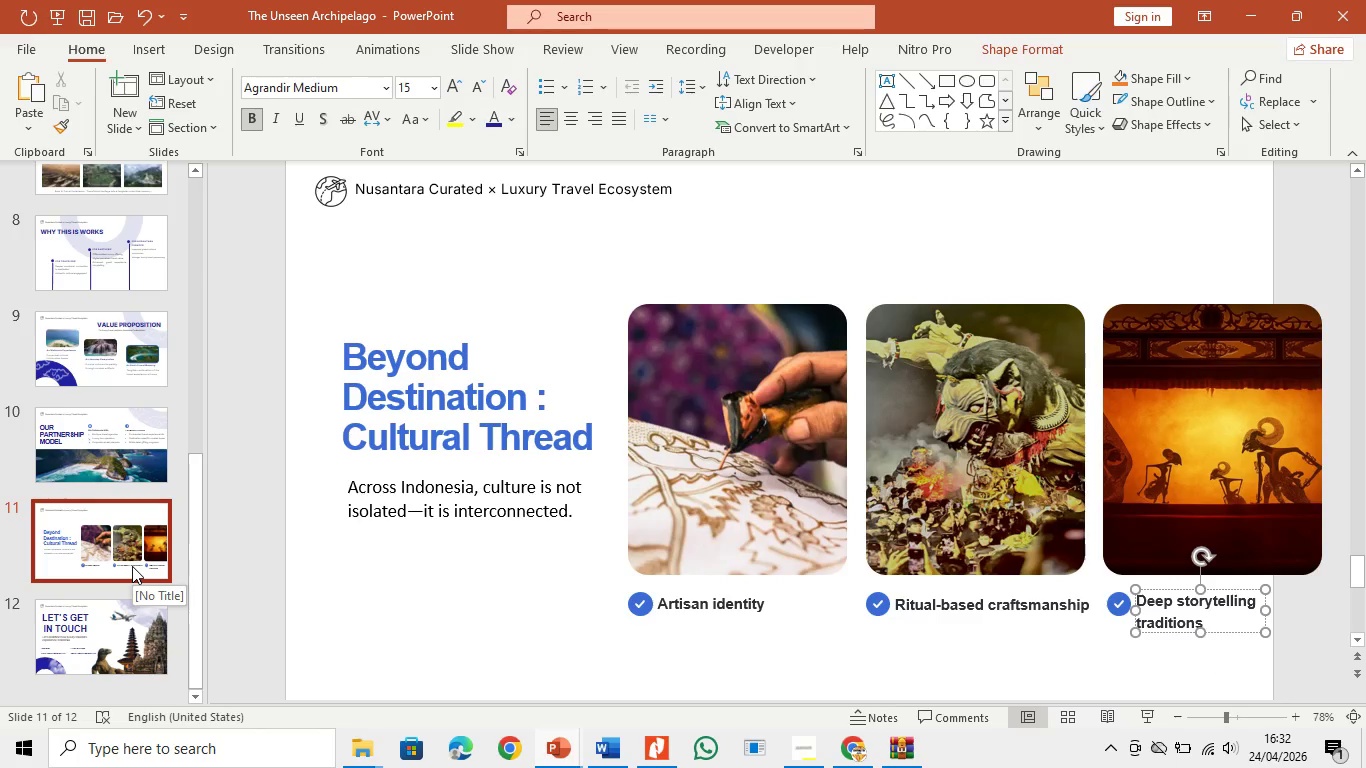 
mouse_move([92, 616])
 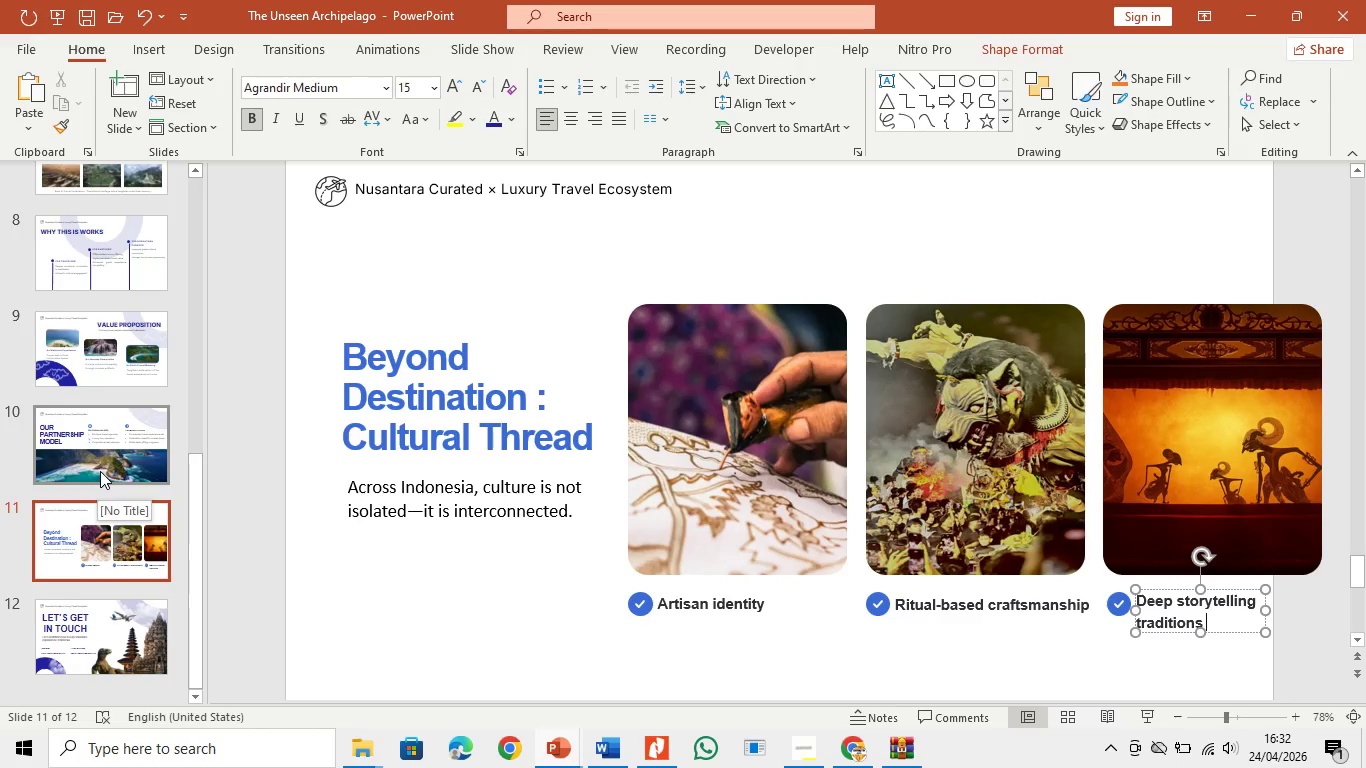 
left_click([100, 471])
 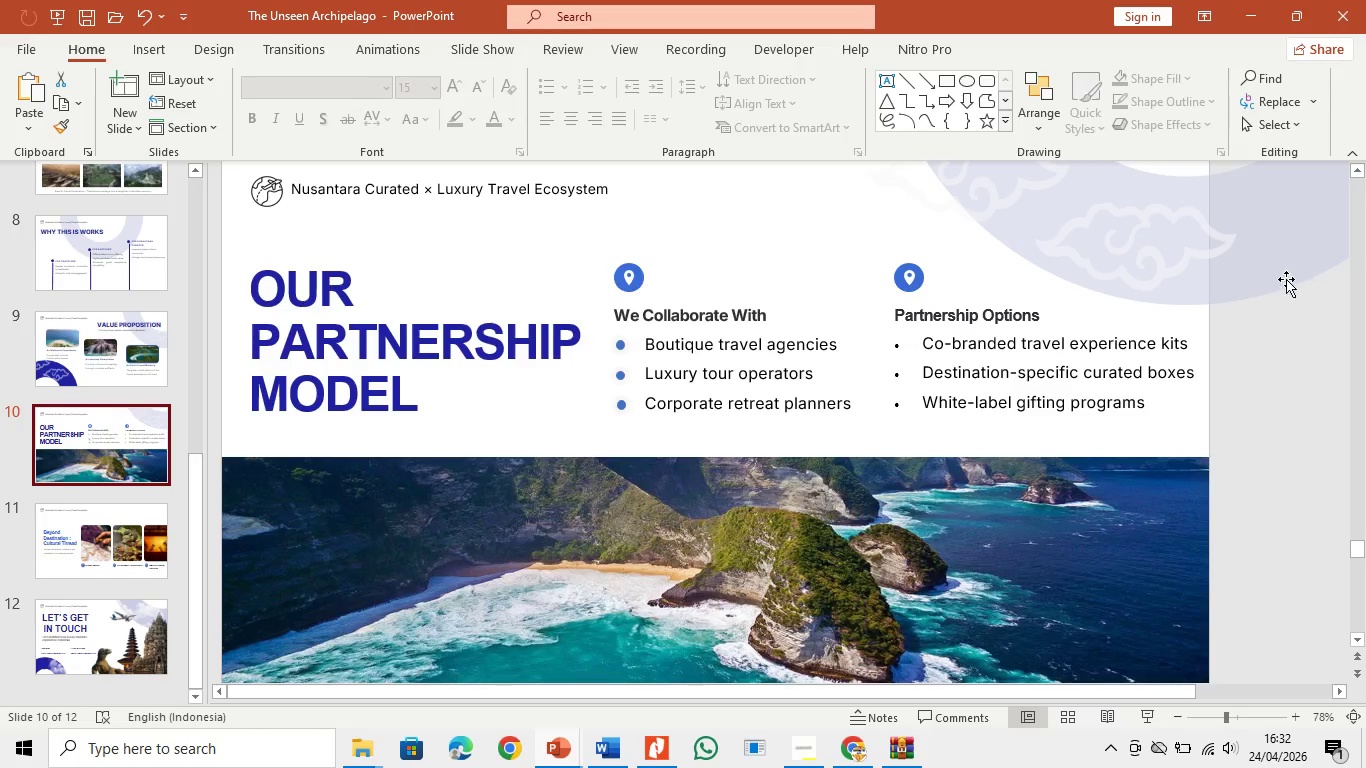 
left_click([1277, 270])
 